 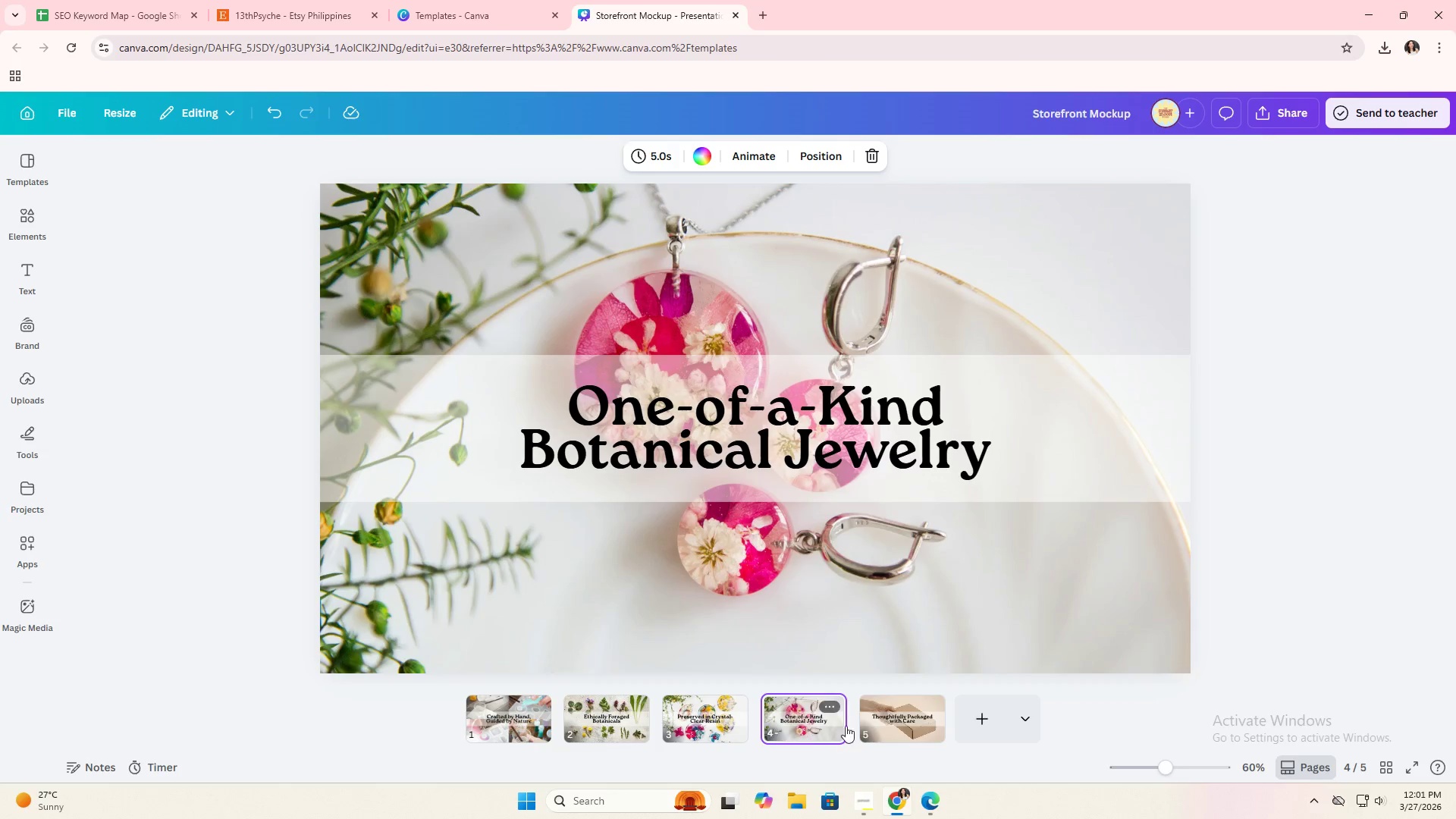 
left_click([889, 719])
 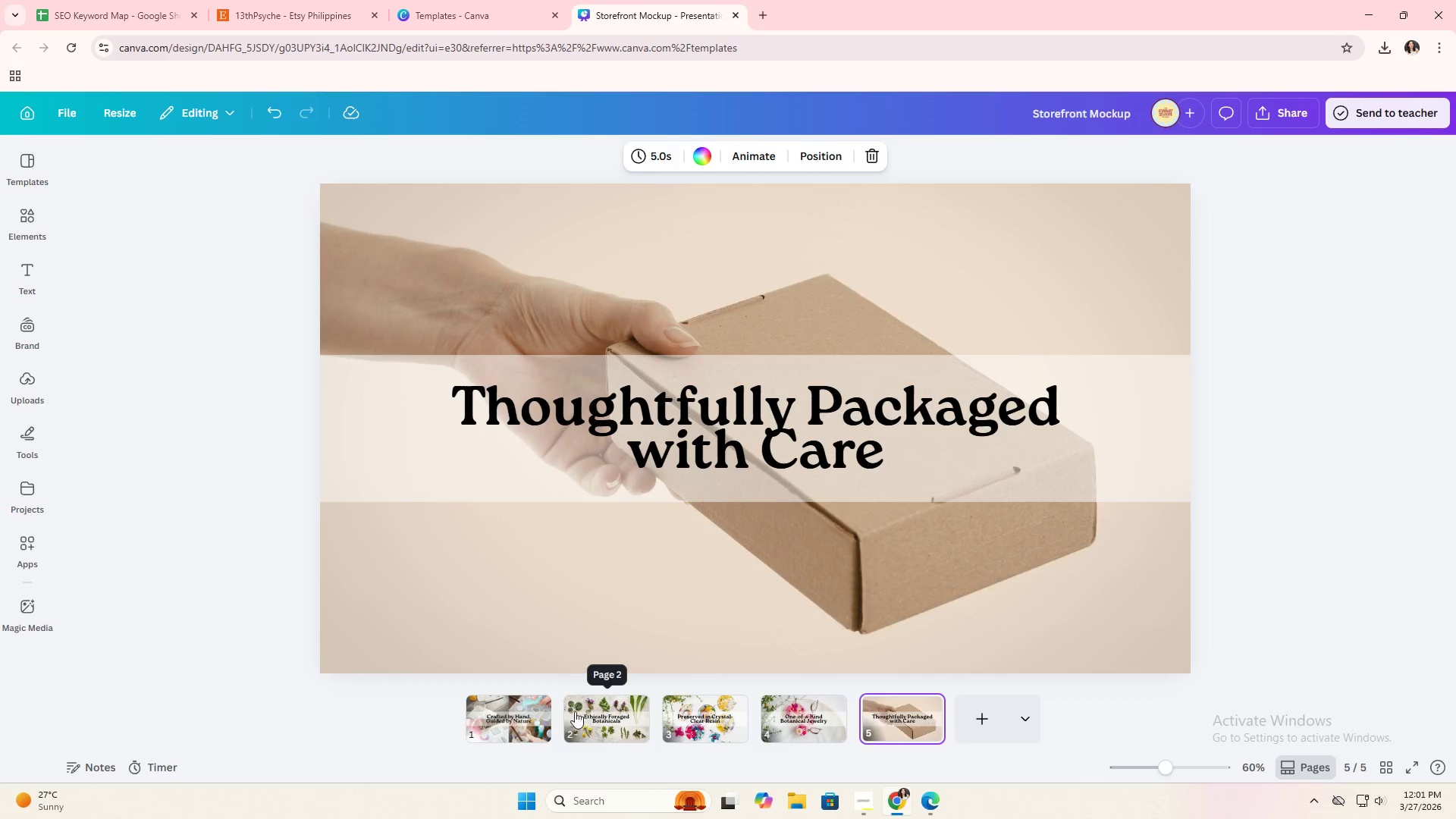 
left_click([537, 709])
 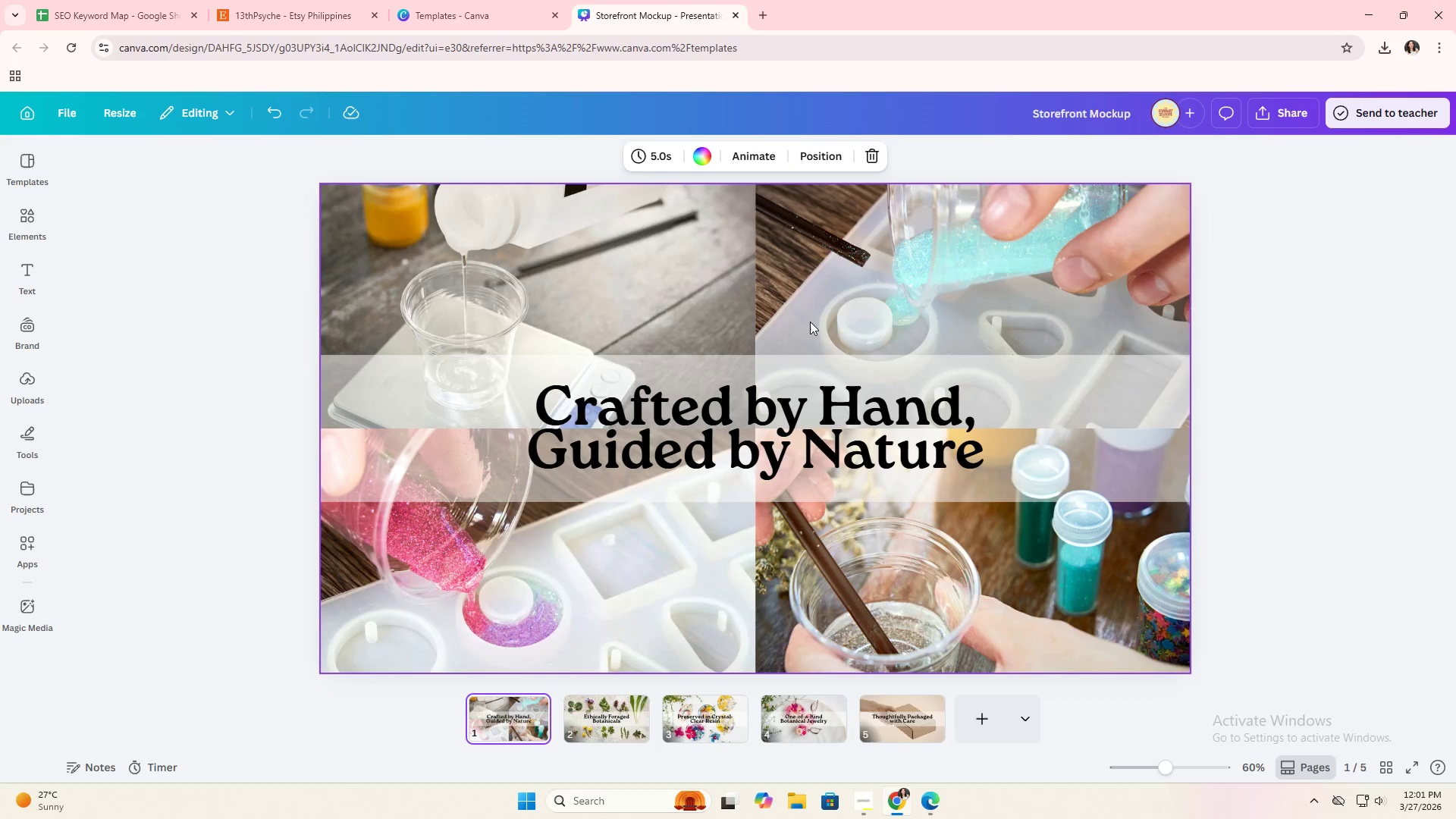 
left_click([915, 324])
 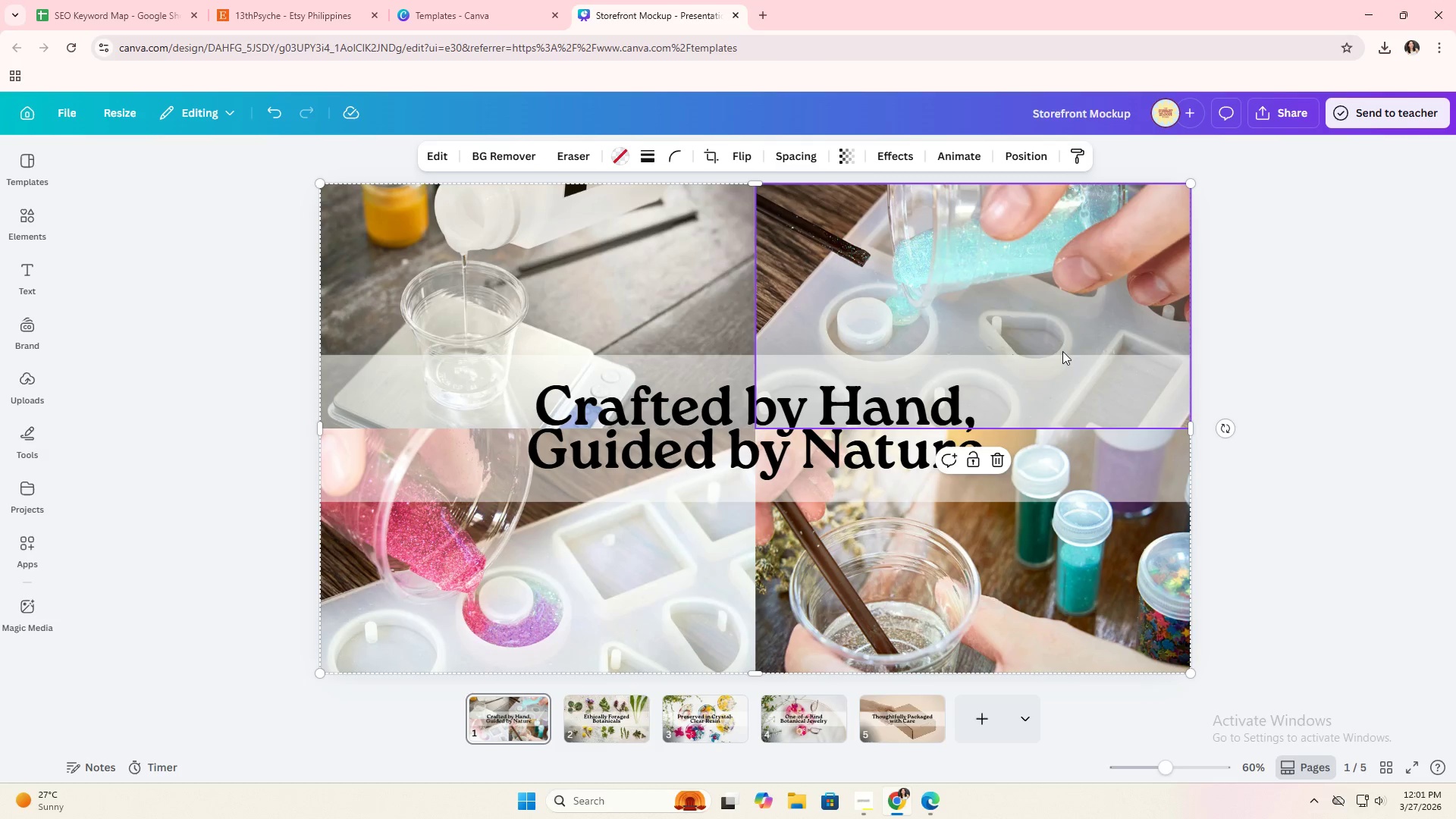 
left_click([1348, 393])
 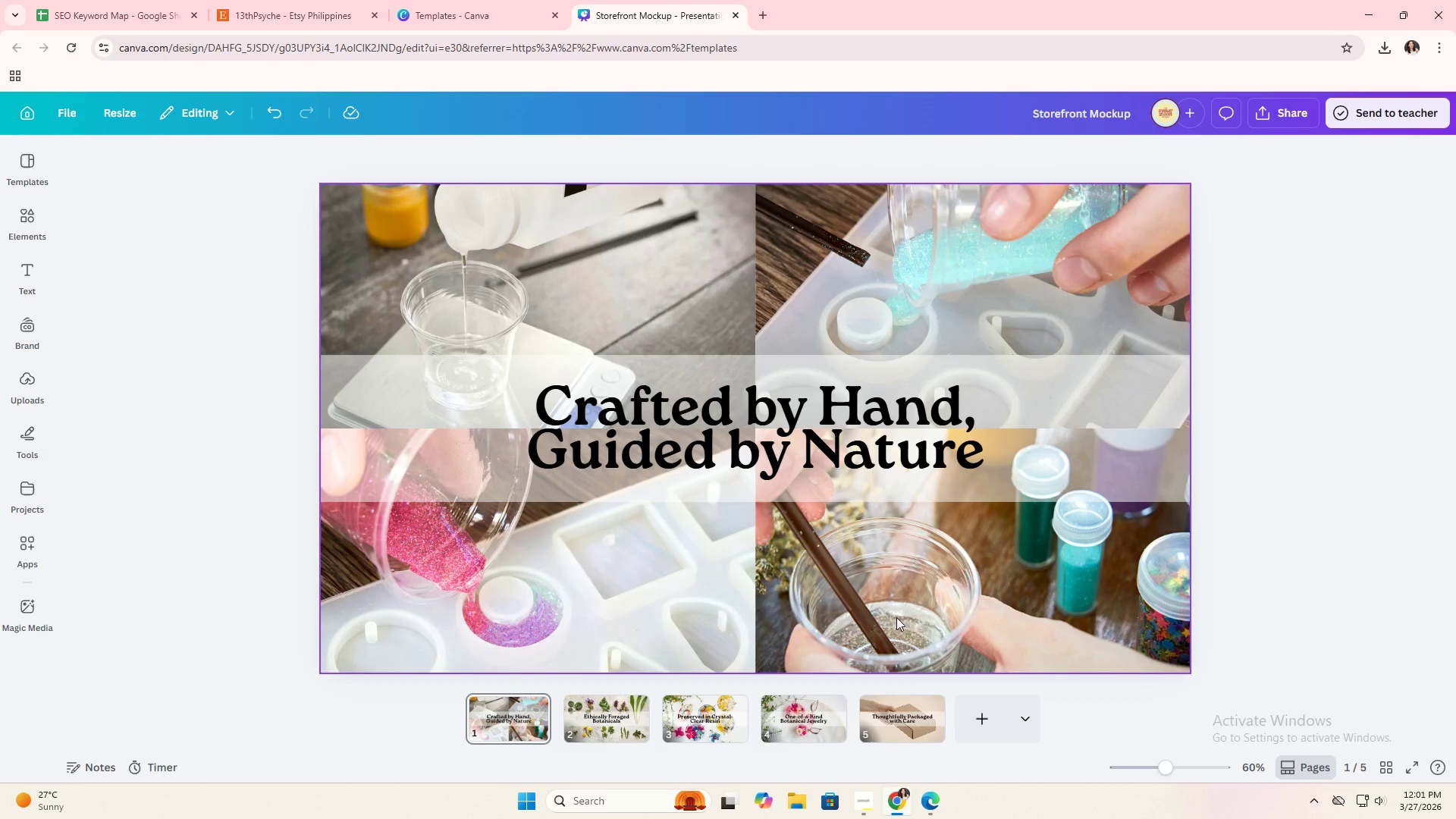 
left_click([712, 612])
 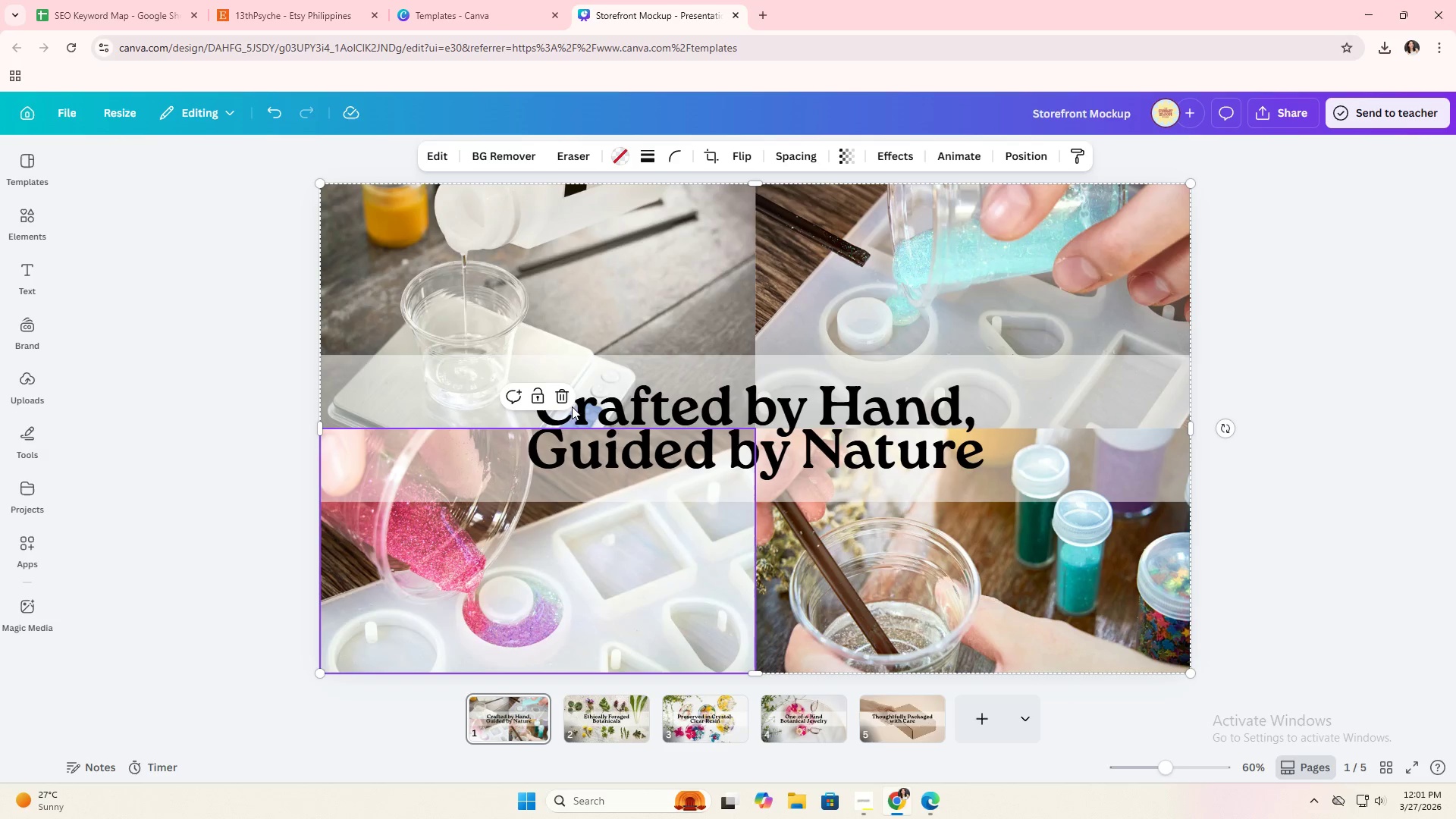 
left_click([562, 399])
 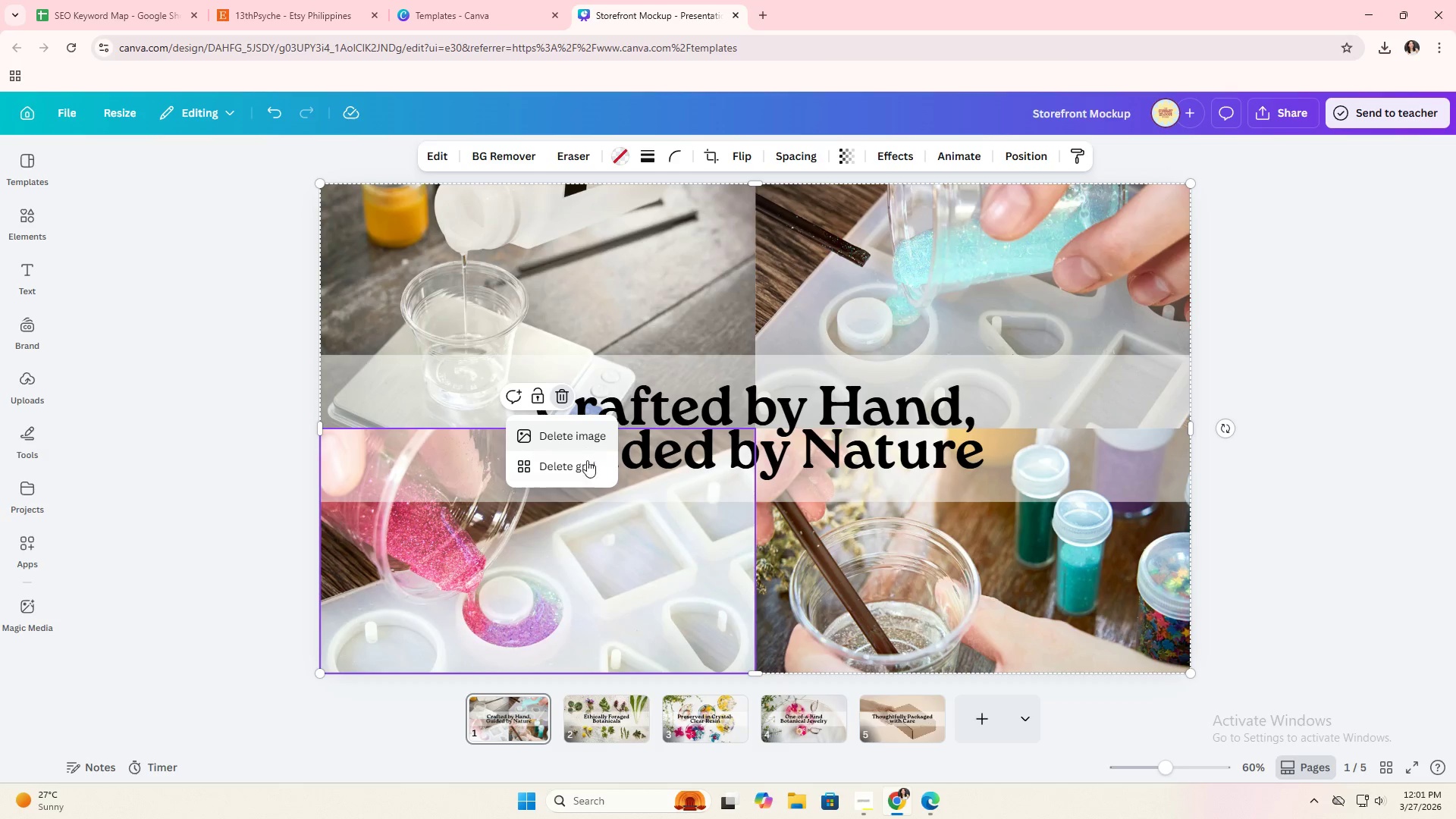 
left_click([586, 463])
 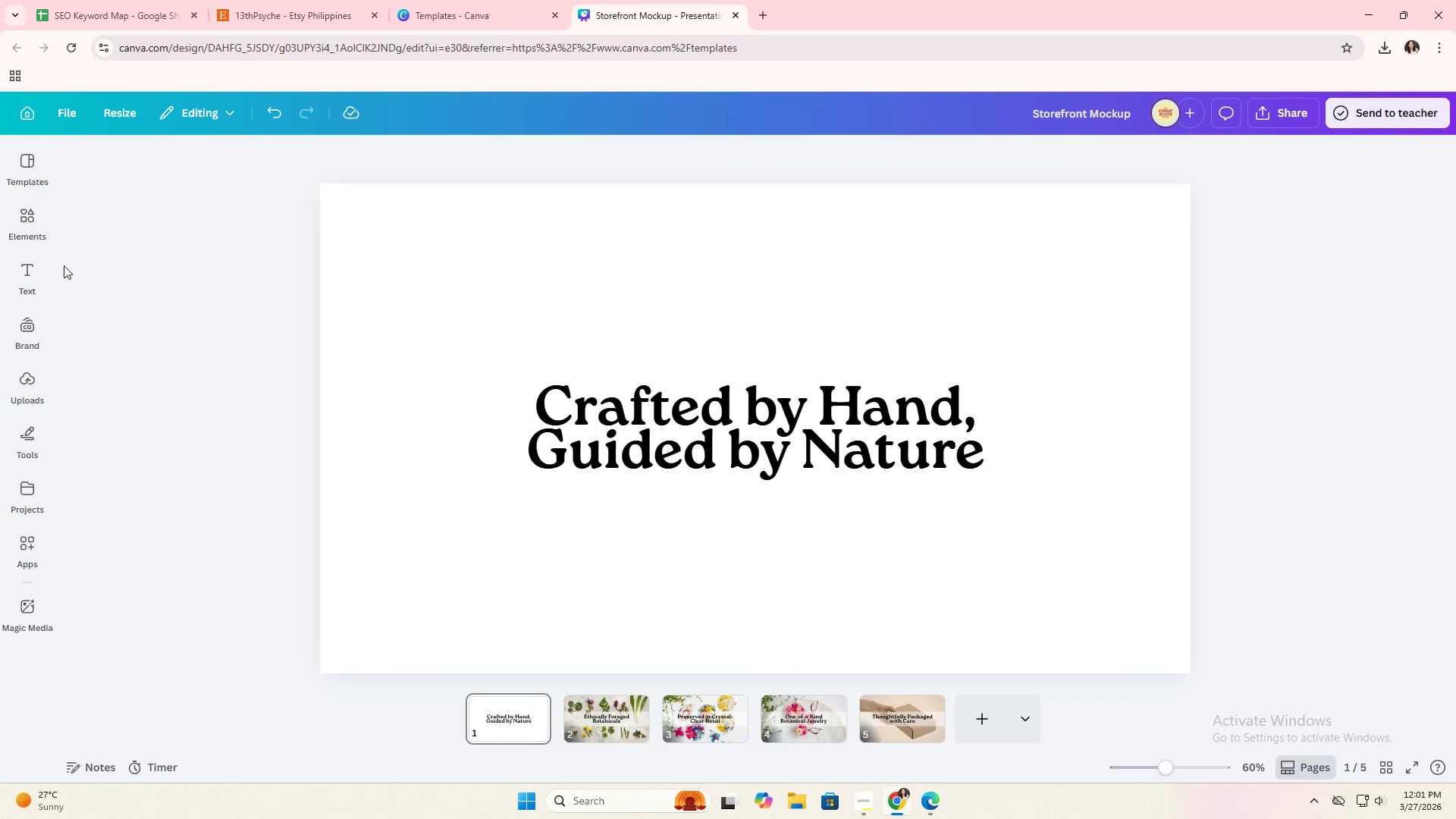 
left_click([29, 234])
 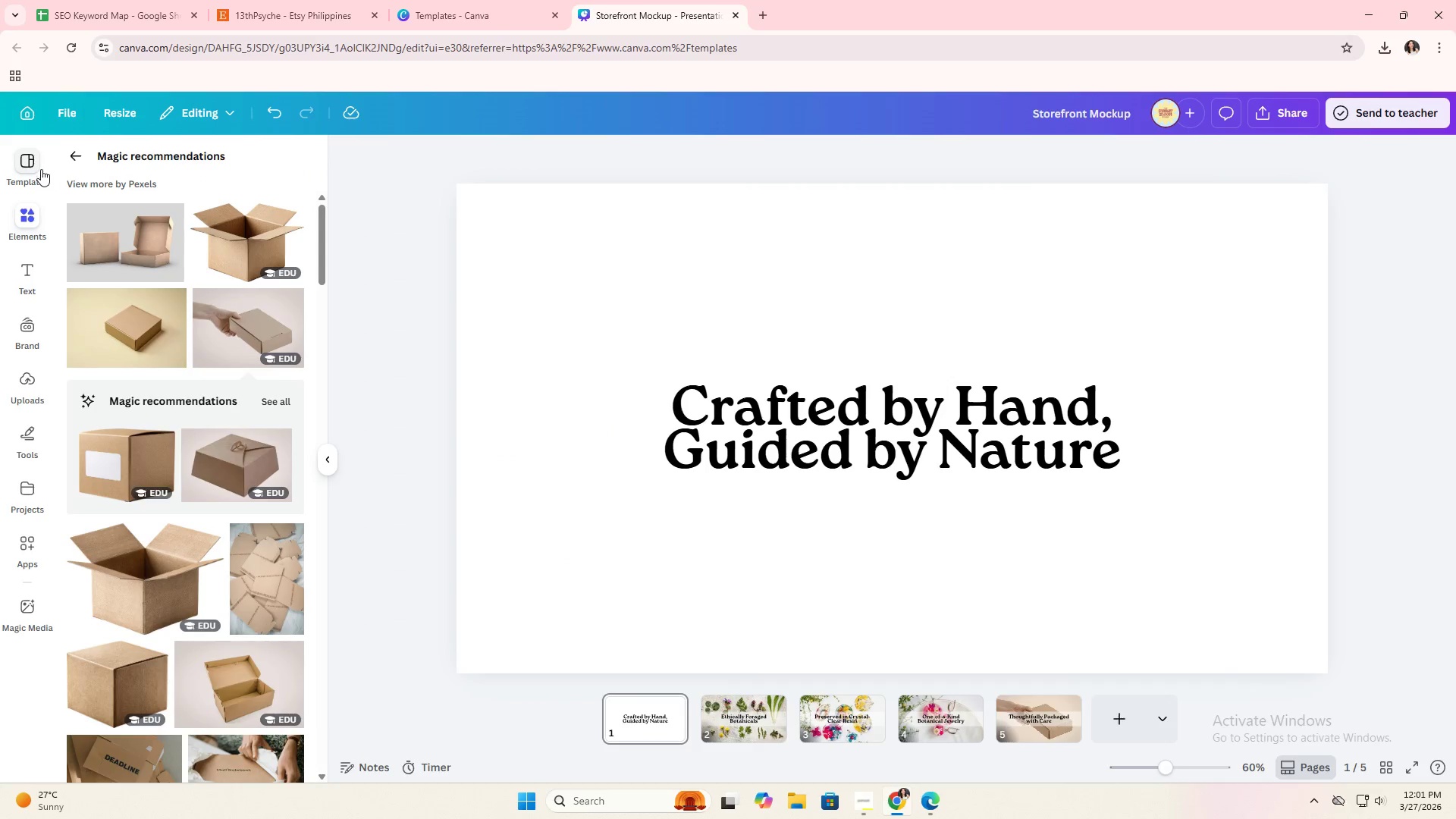 
left_click([68, 161])
 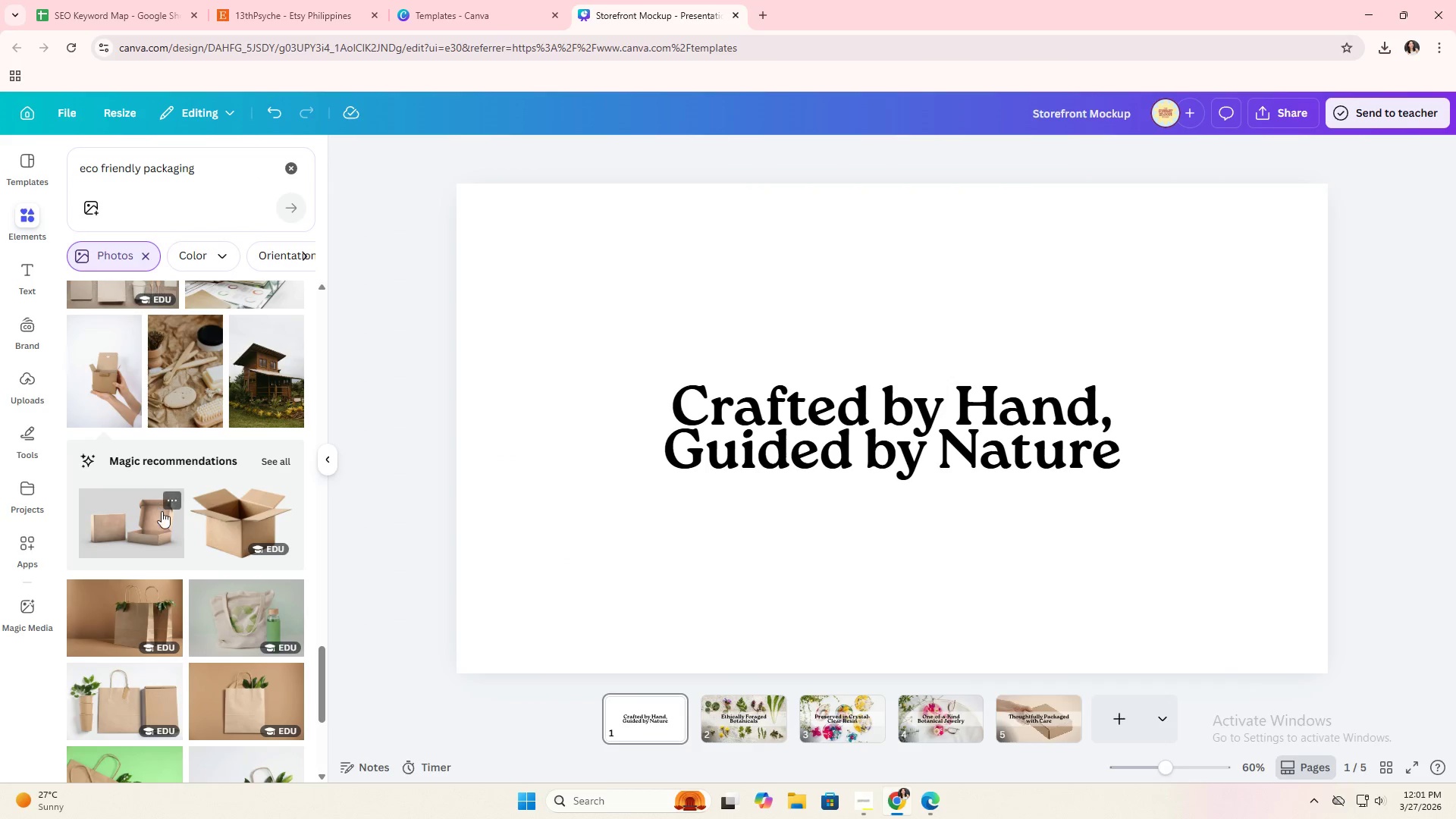 
scroll: coordinate [164, 512], scroll_direction: up, amount: 6.0
 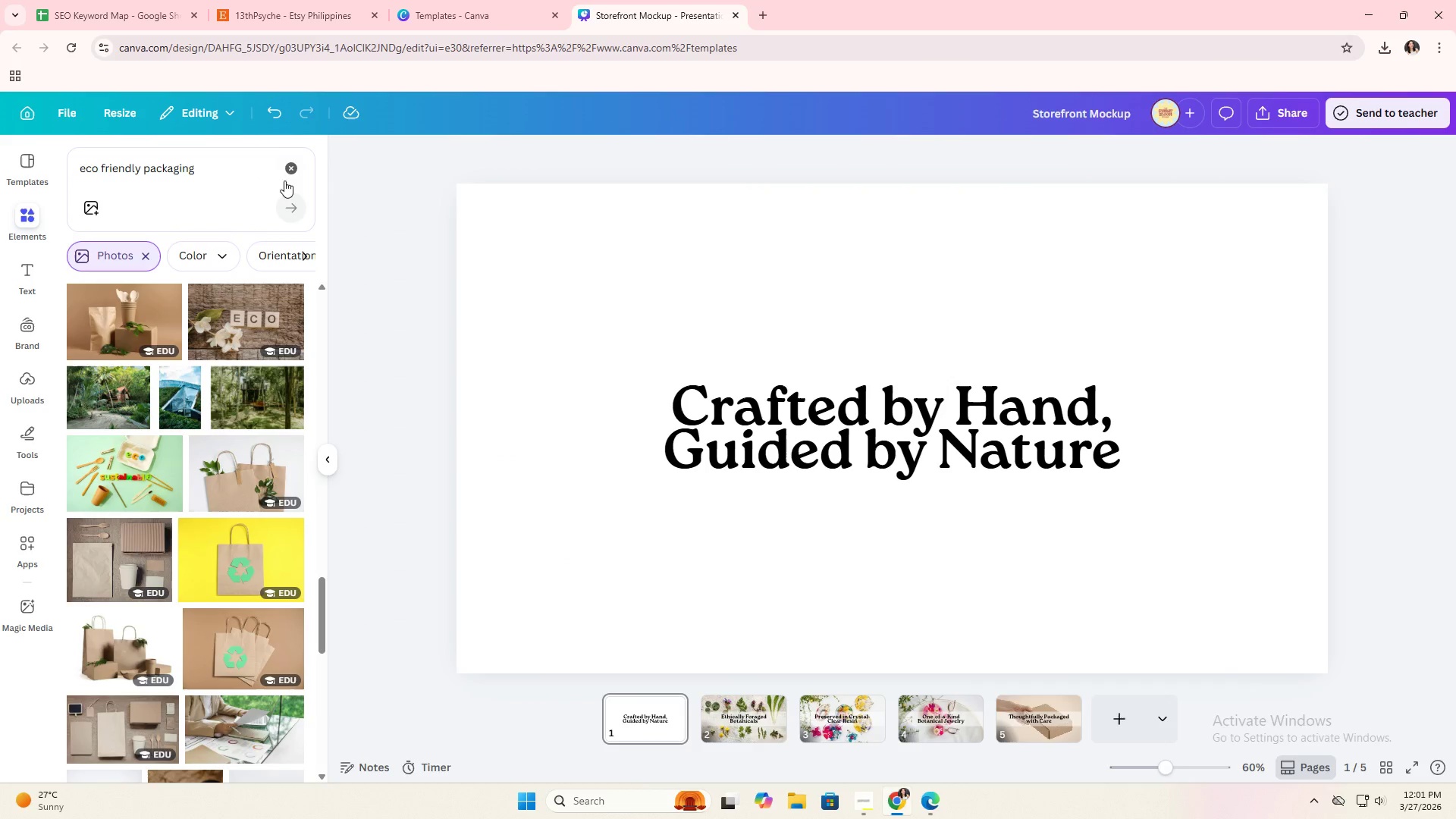 
left_click([297, 171])
 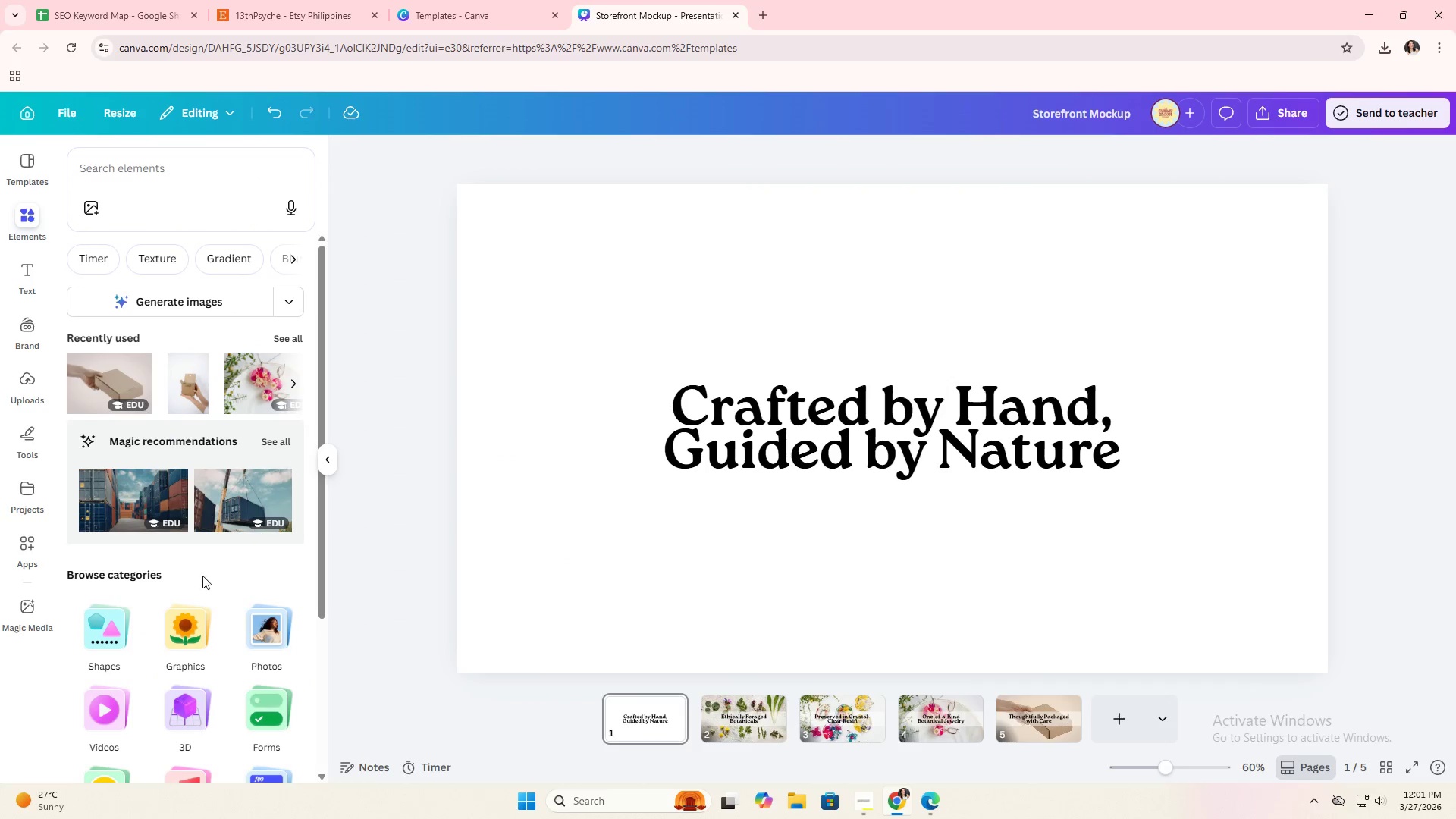 
scroll: coordinate [181, 637], scroll_direction: down, amount: 5.0
 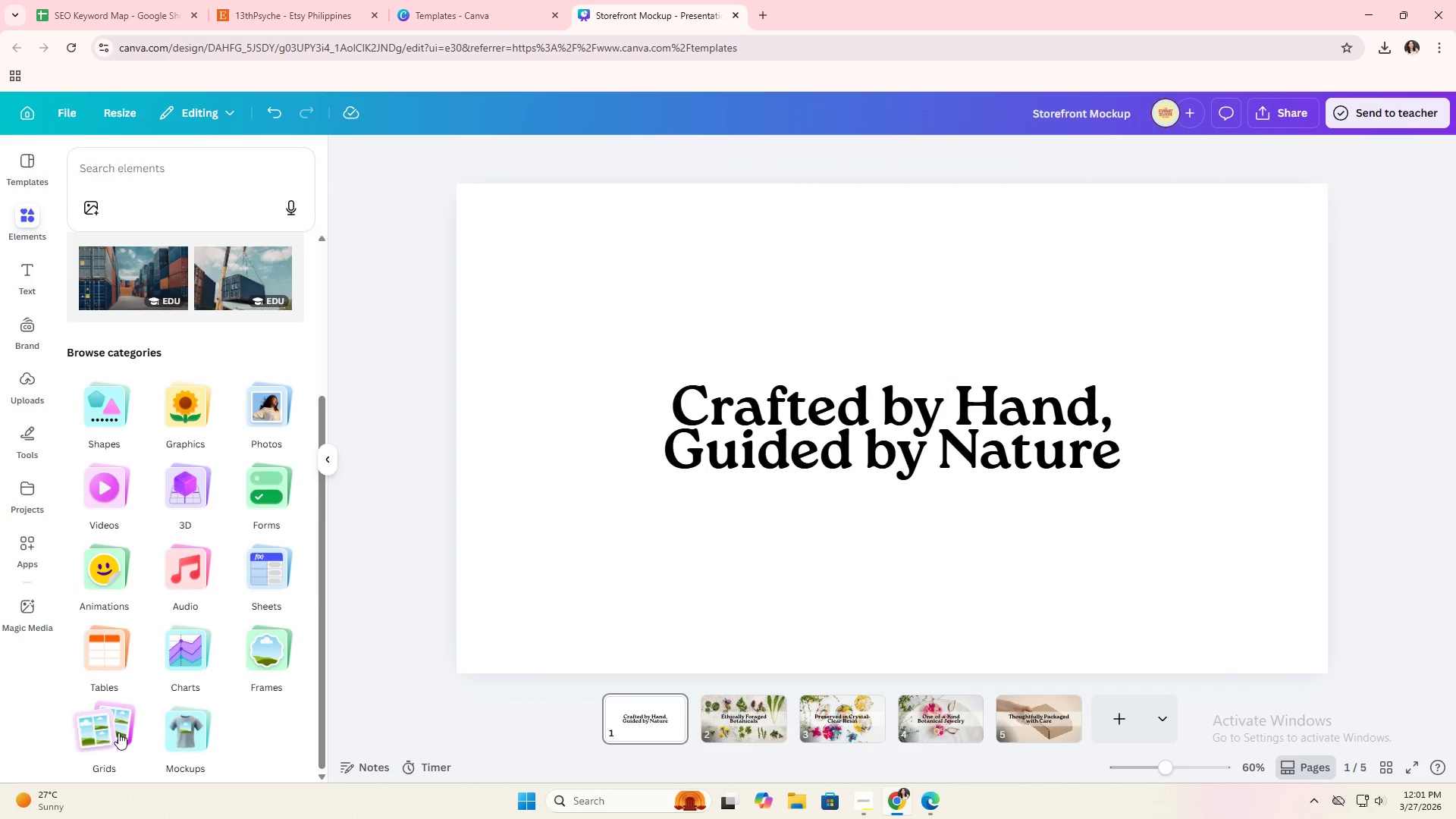 
left_click([115, 734])
 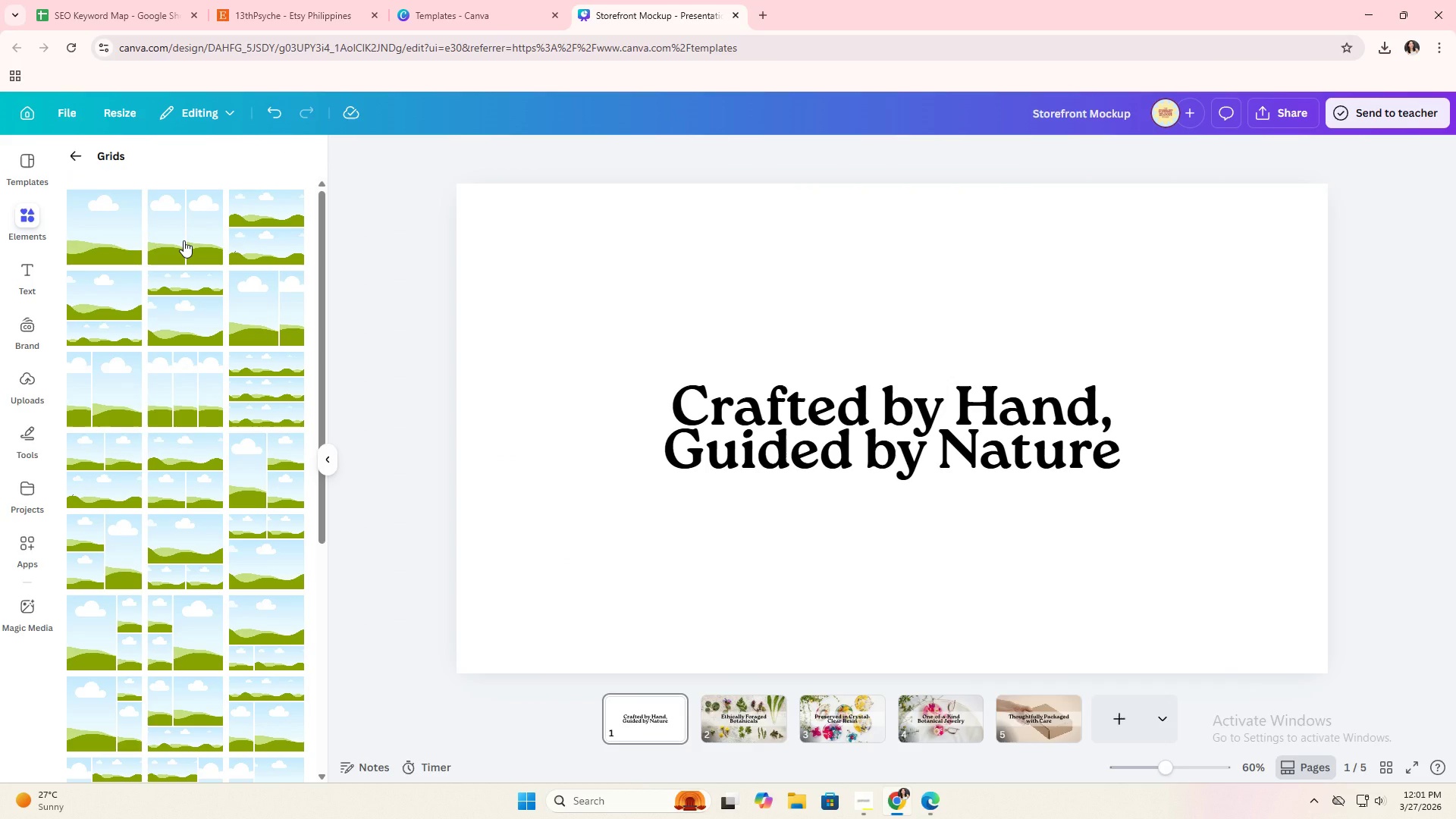 
left_click([184, 240])
 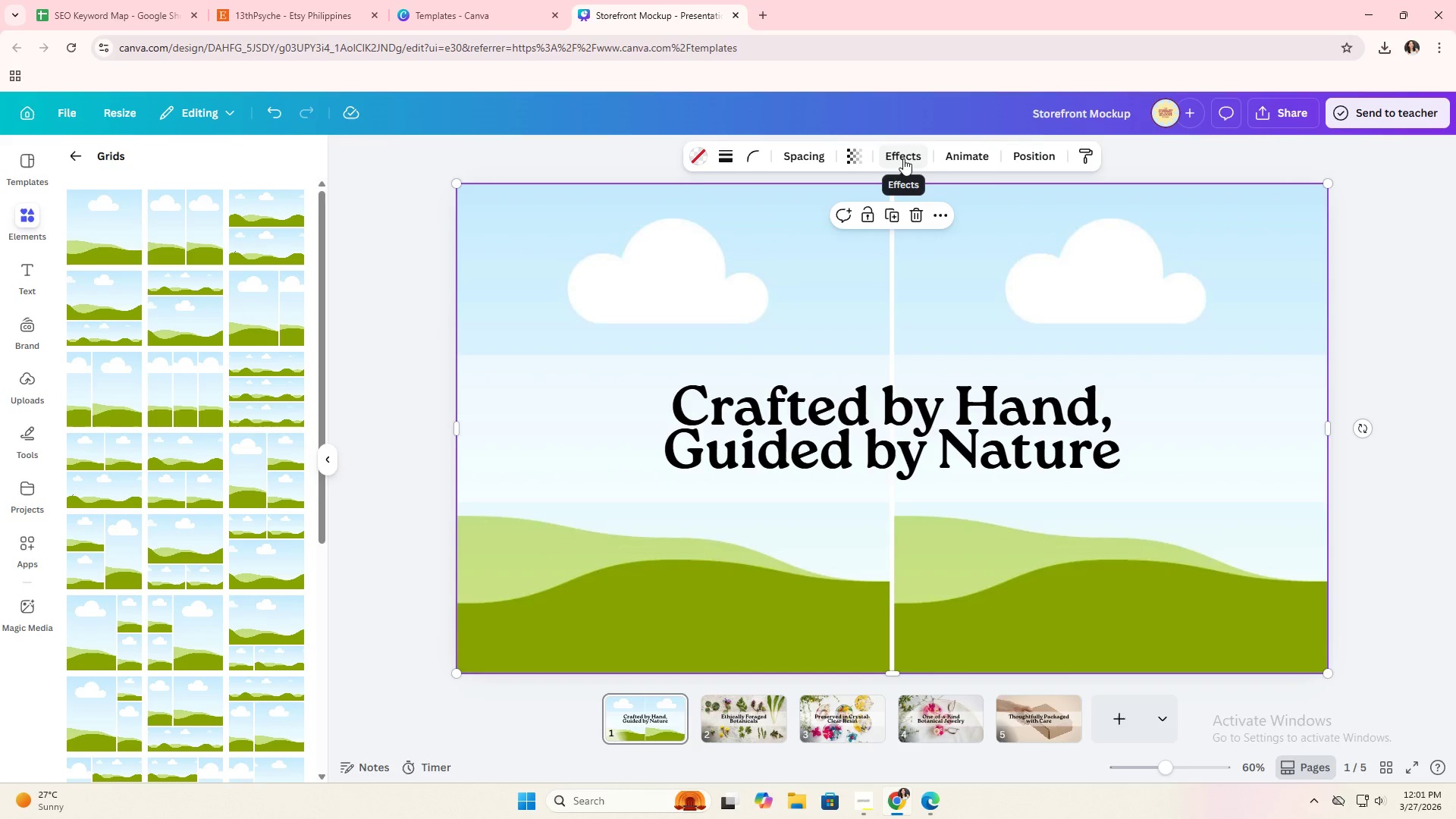 
left_click([804, 156])
 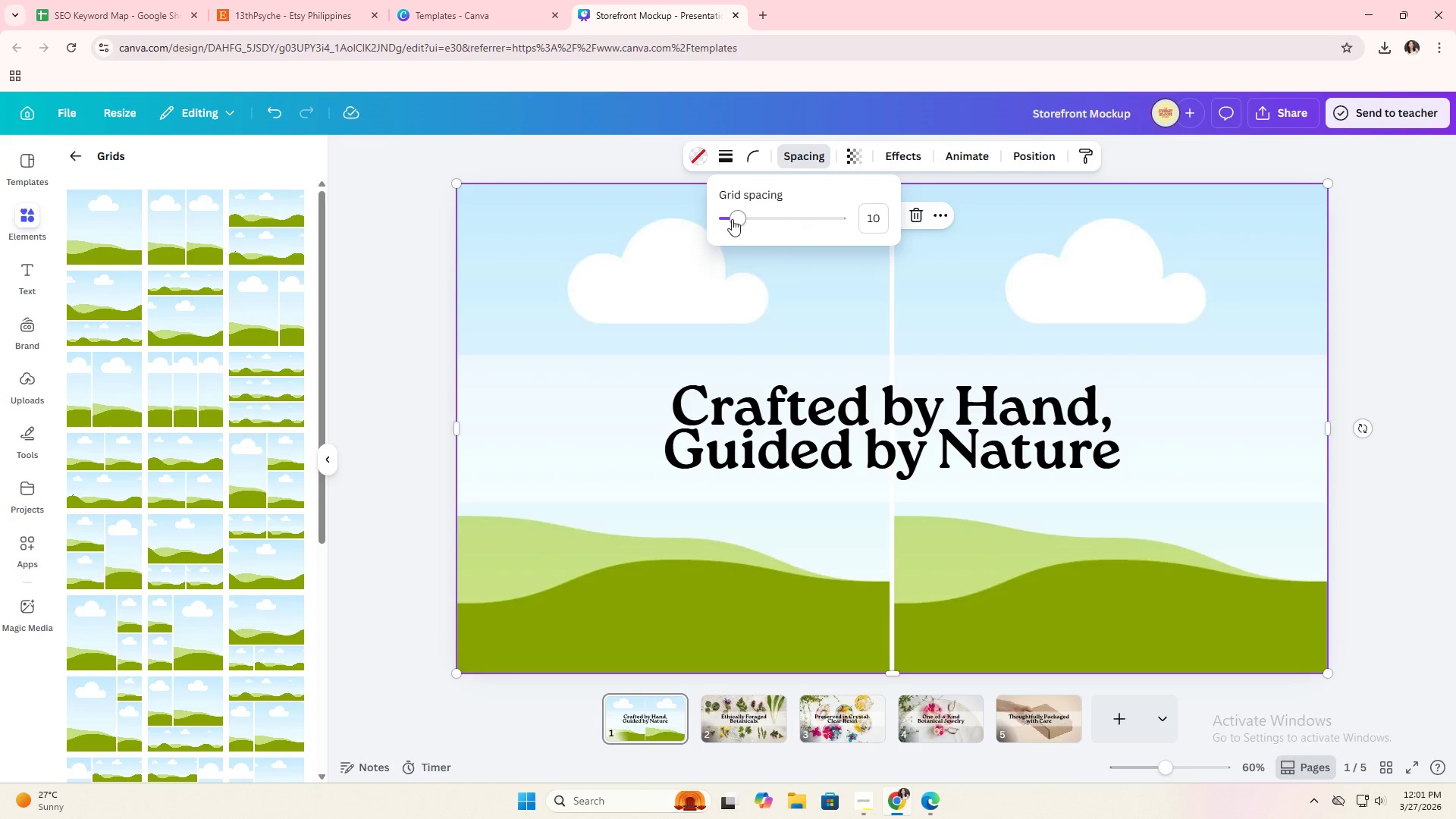 
left_click_drag(start_coordinate=[731, 219], to_coordinate=[438, 248])
 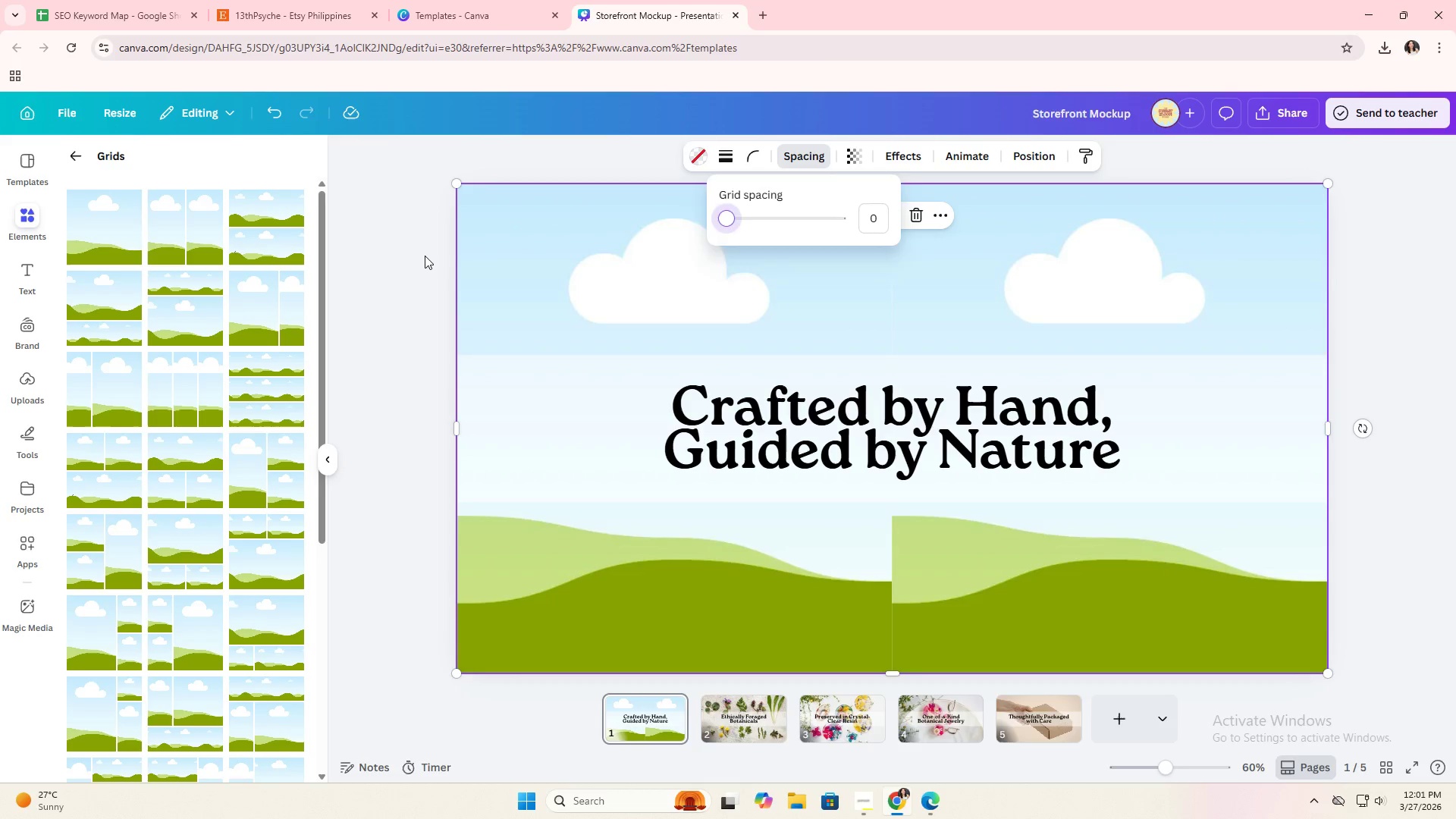 
double_click([425, 256])
 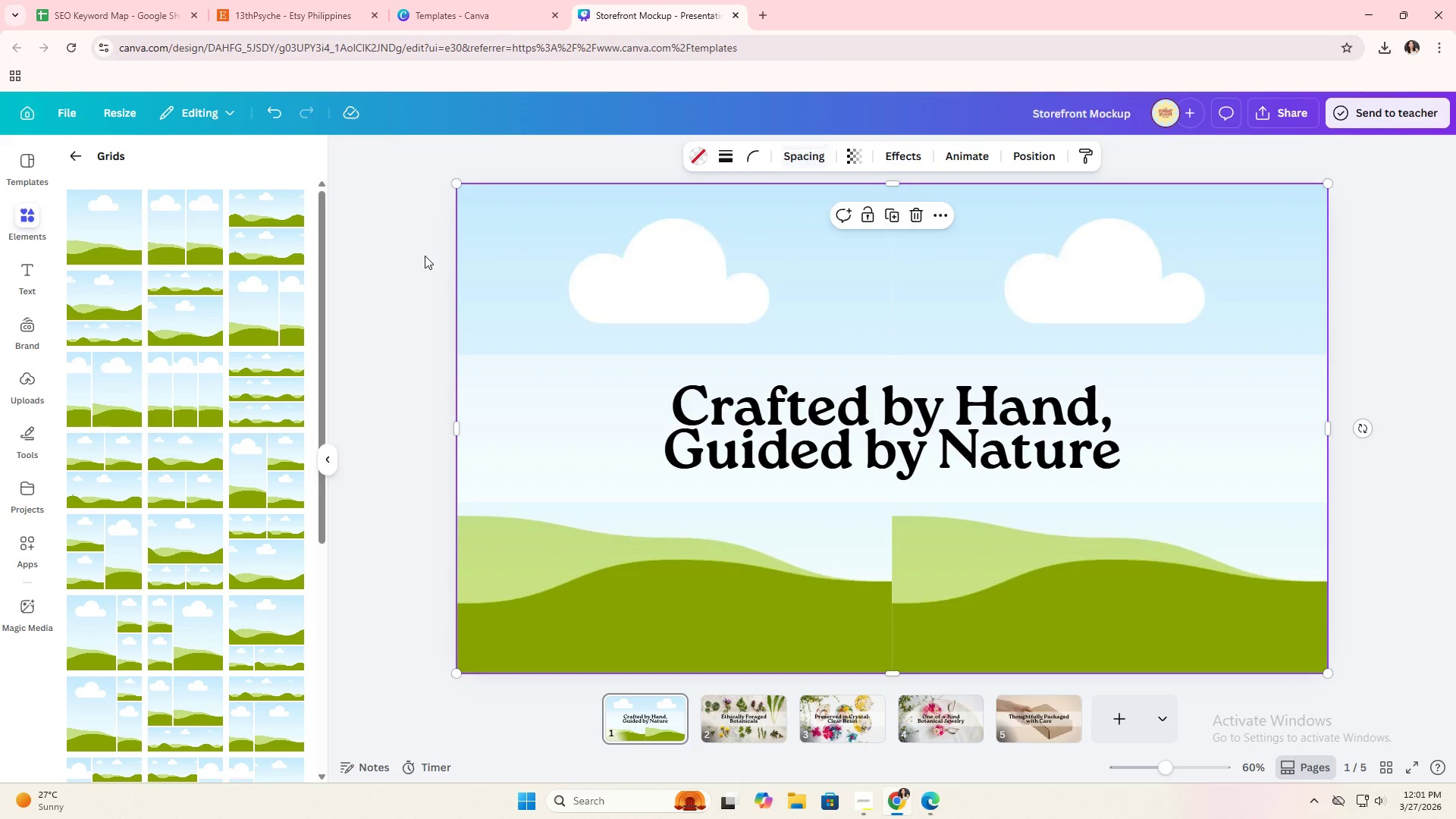 
triple_click([425, 256])
 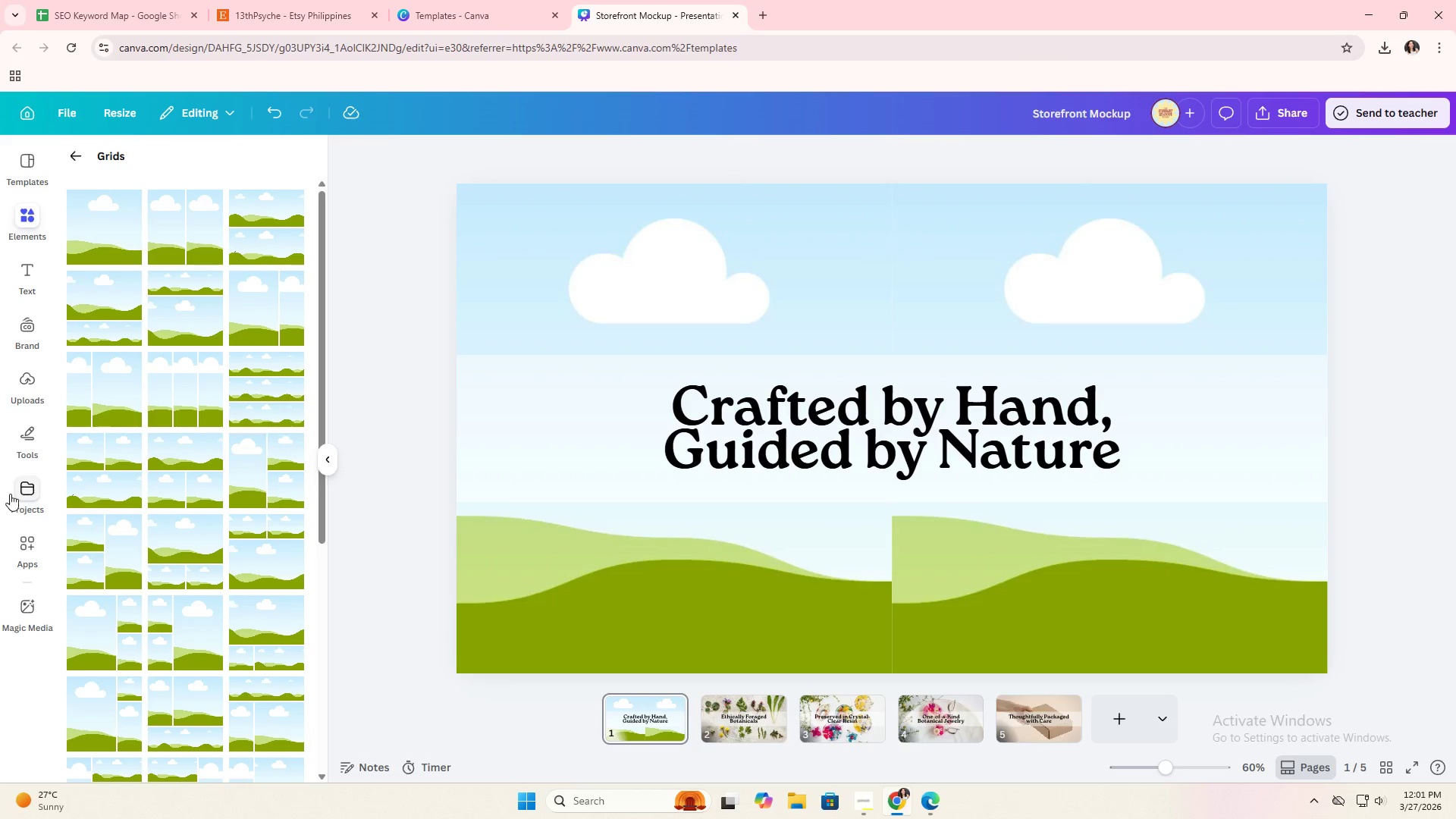 
left_click([25, 389])
 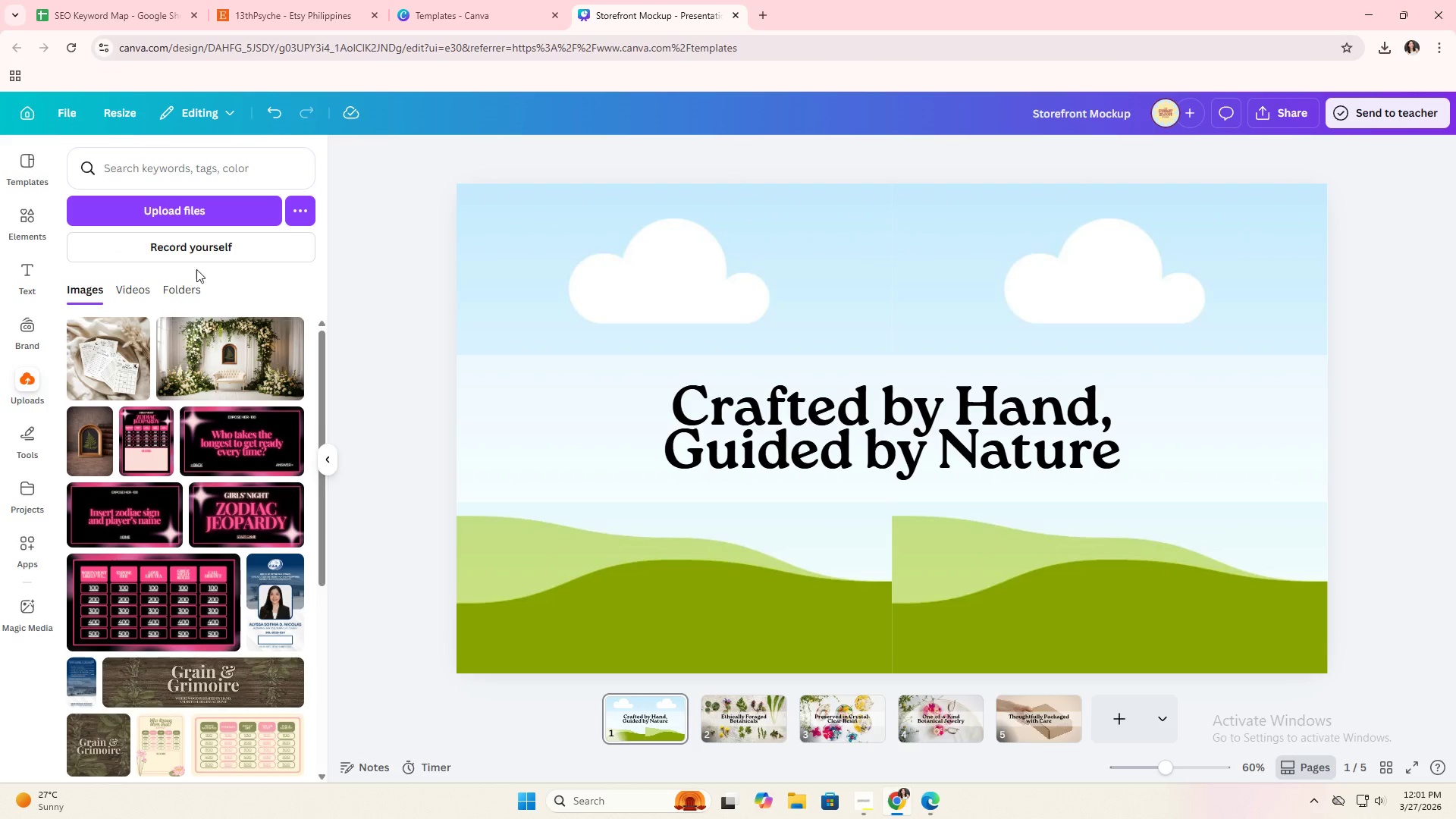 
left_click([33, 222])
 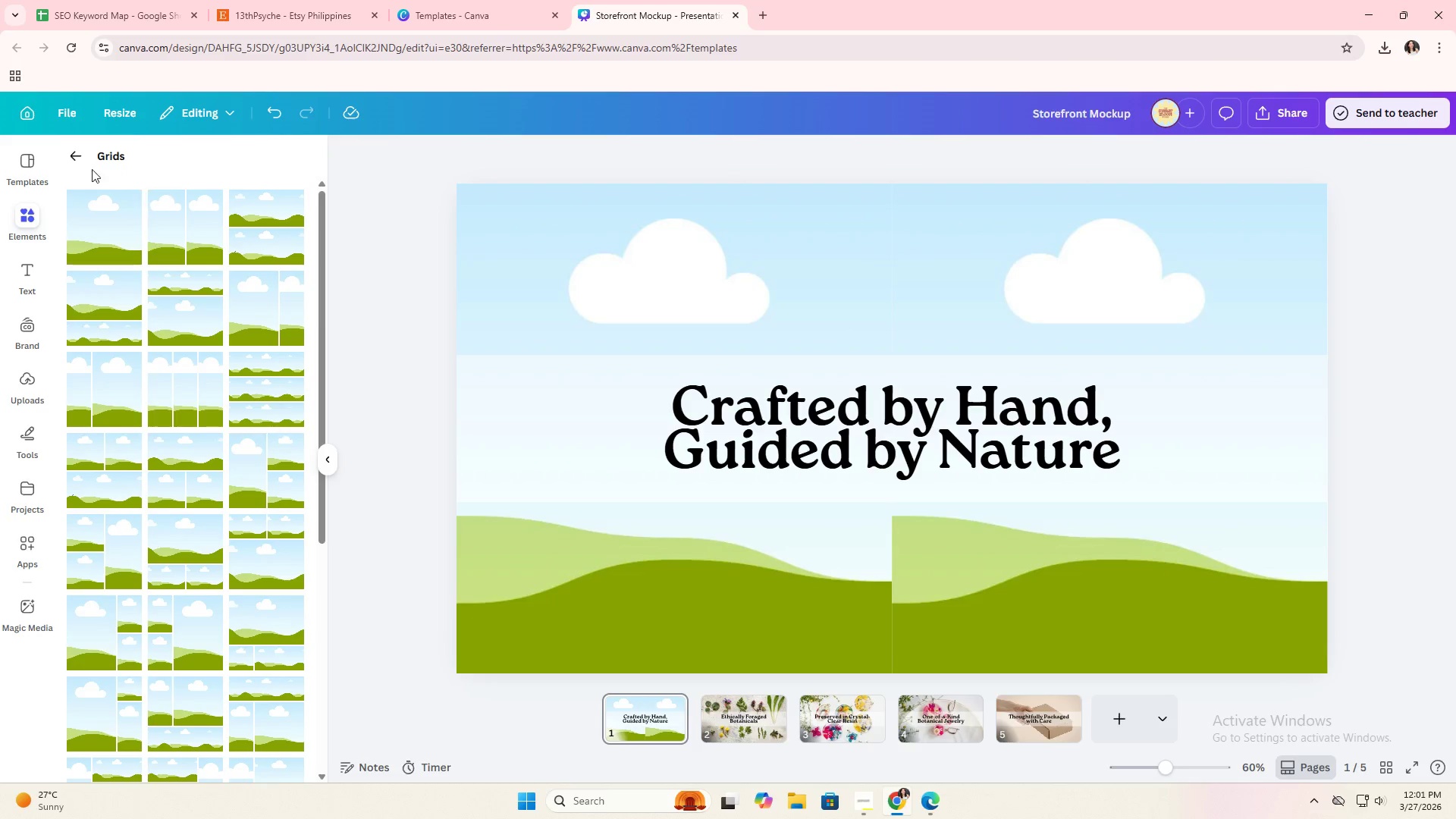 
left_click([80, 152])
 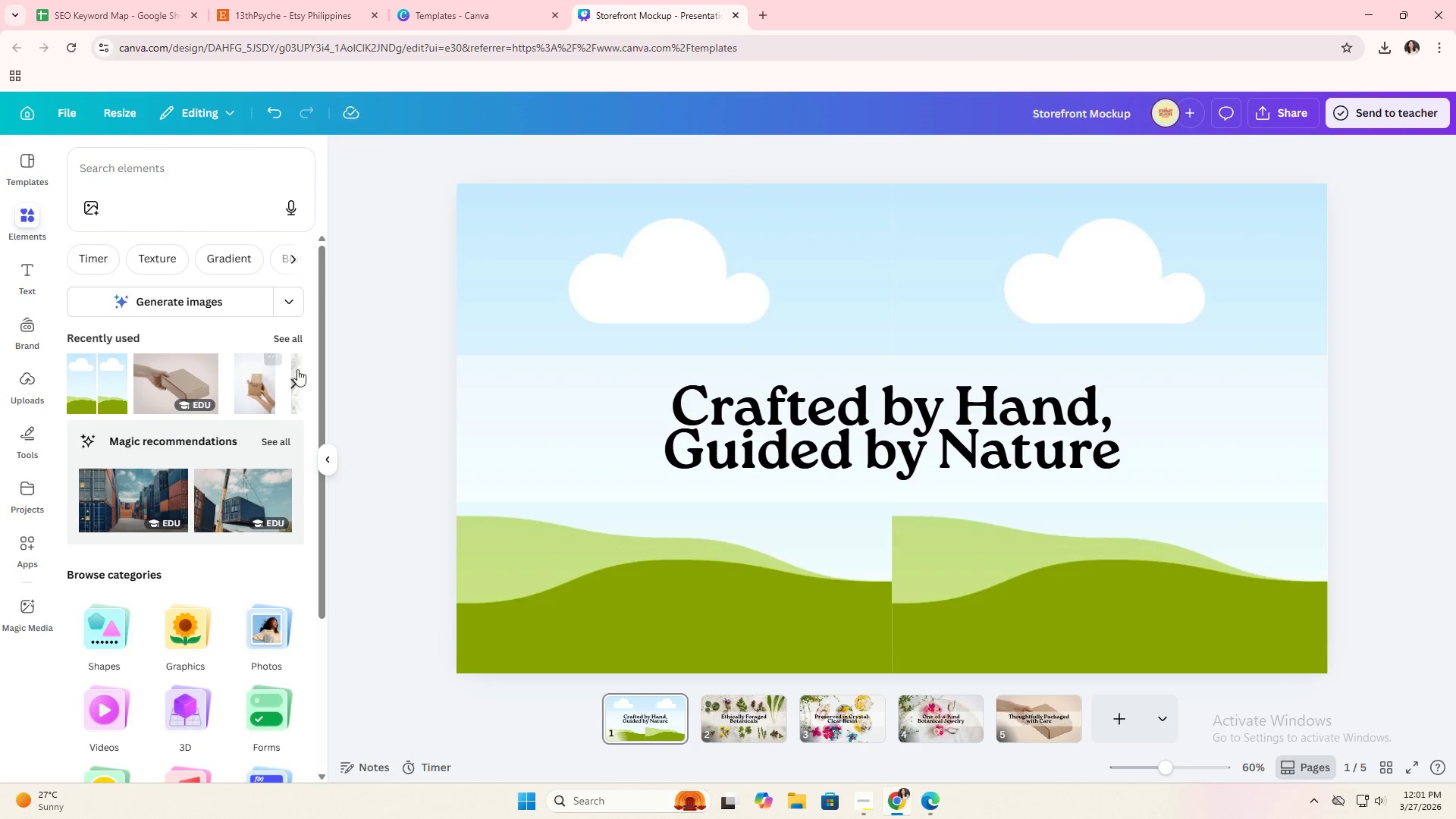 
left_click([289, 340])
 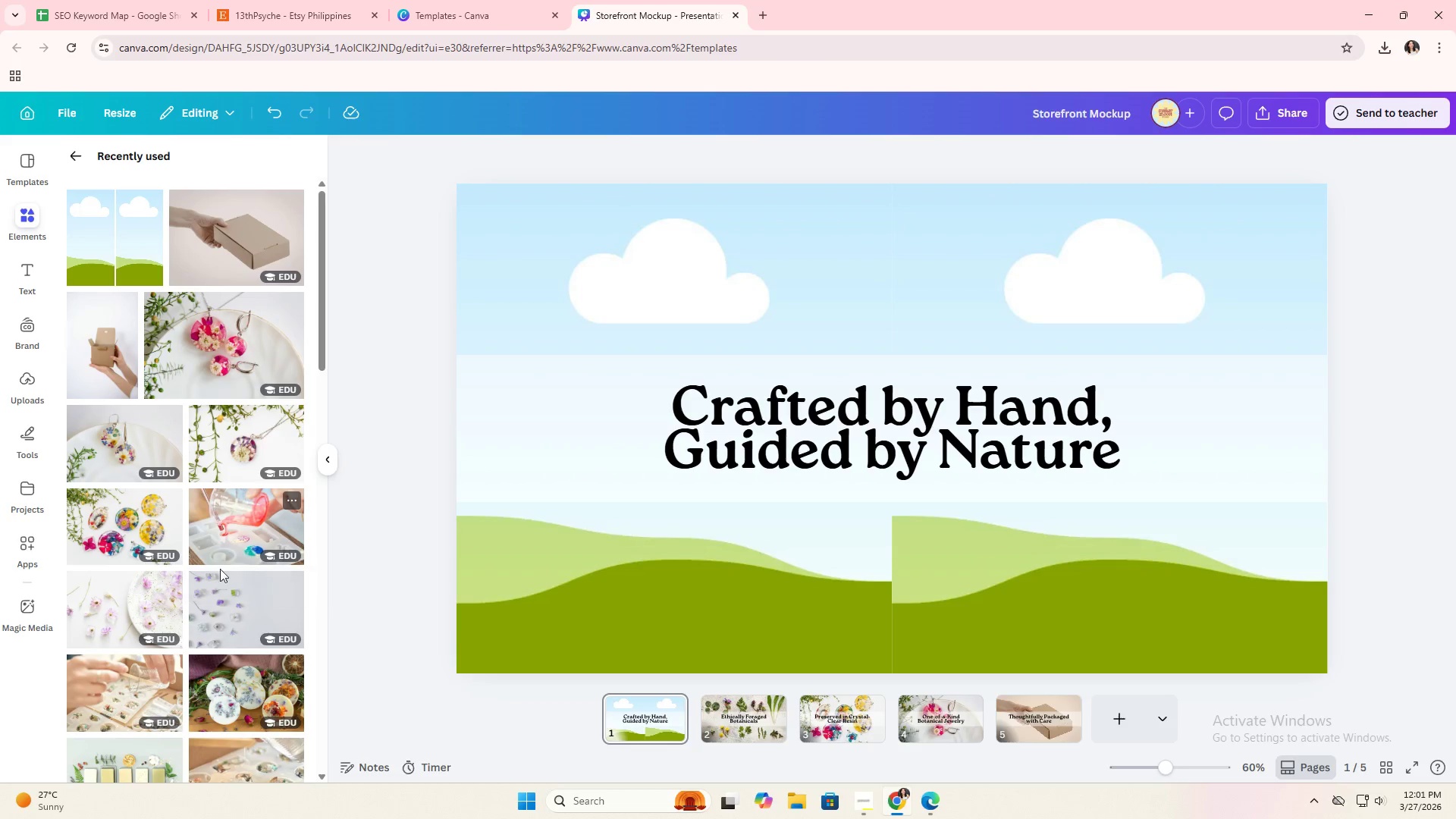 
scroll: coordinate [162, 554], scroll_direction: down, amount: 4.0
 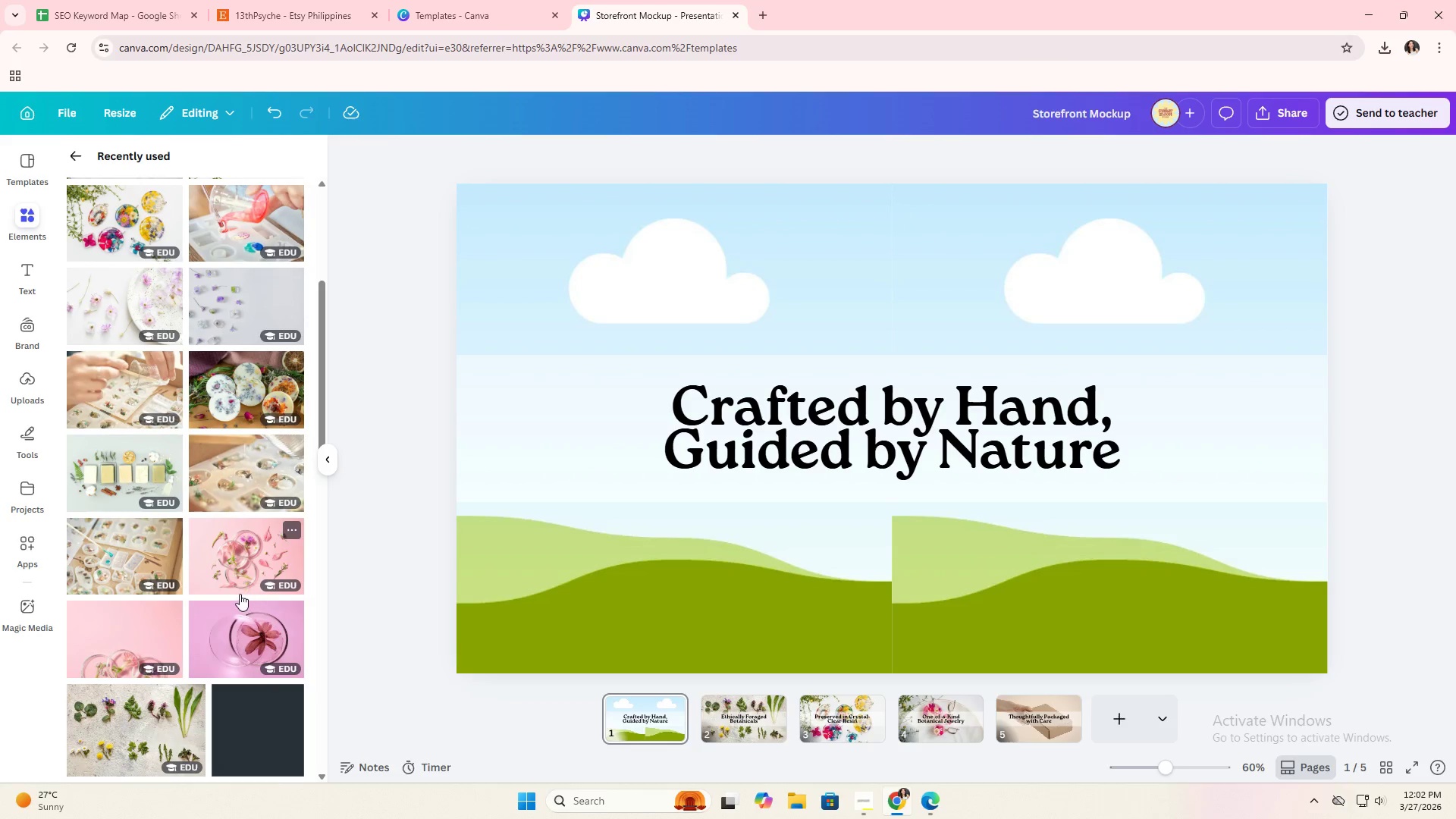 
scroll: coordinate [761, 425], scroll_direction: up, amount: 4.0
 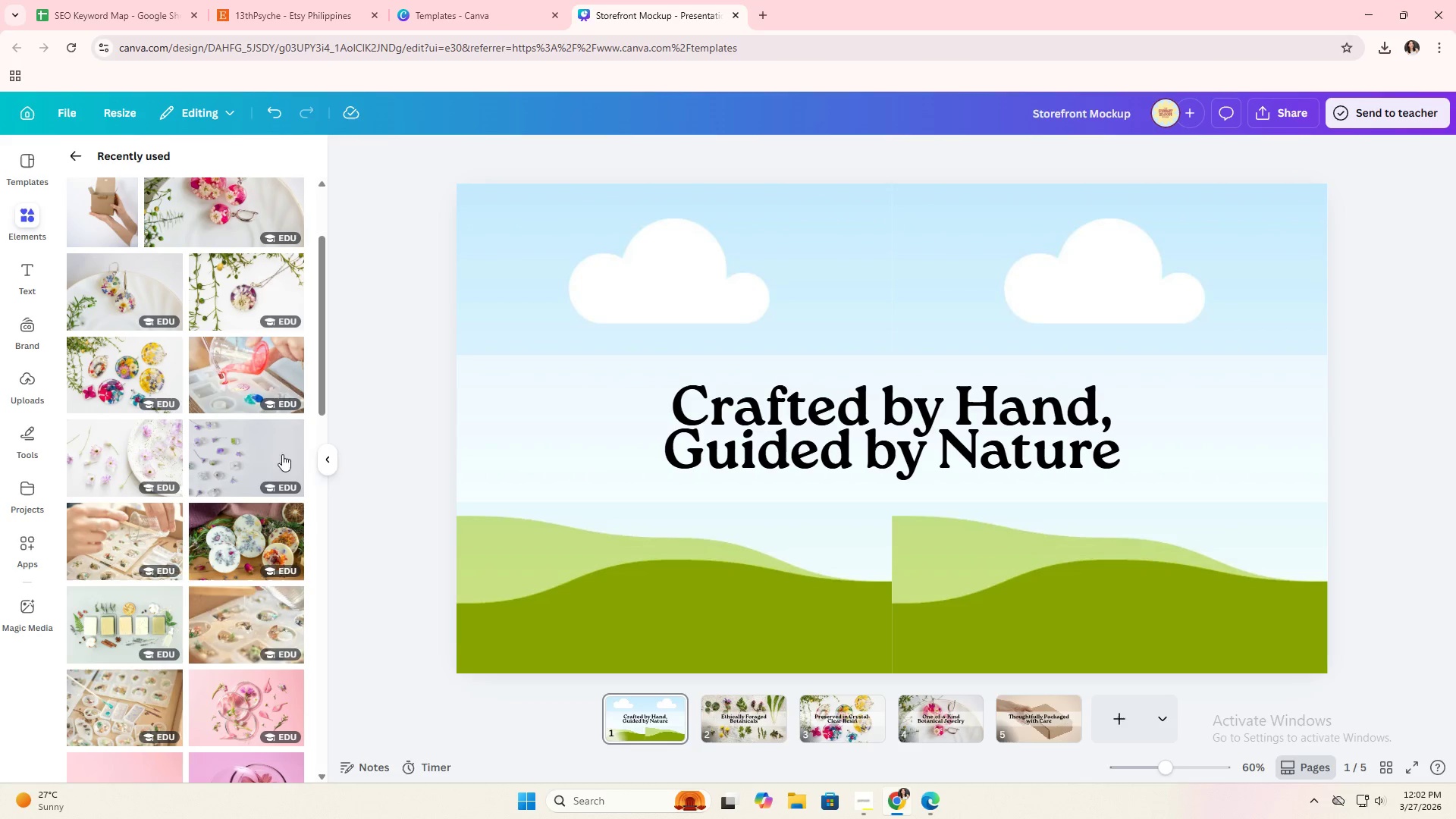 
scroll: coordinate [246, 458], scroll_direction: down, amount: 5.0
 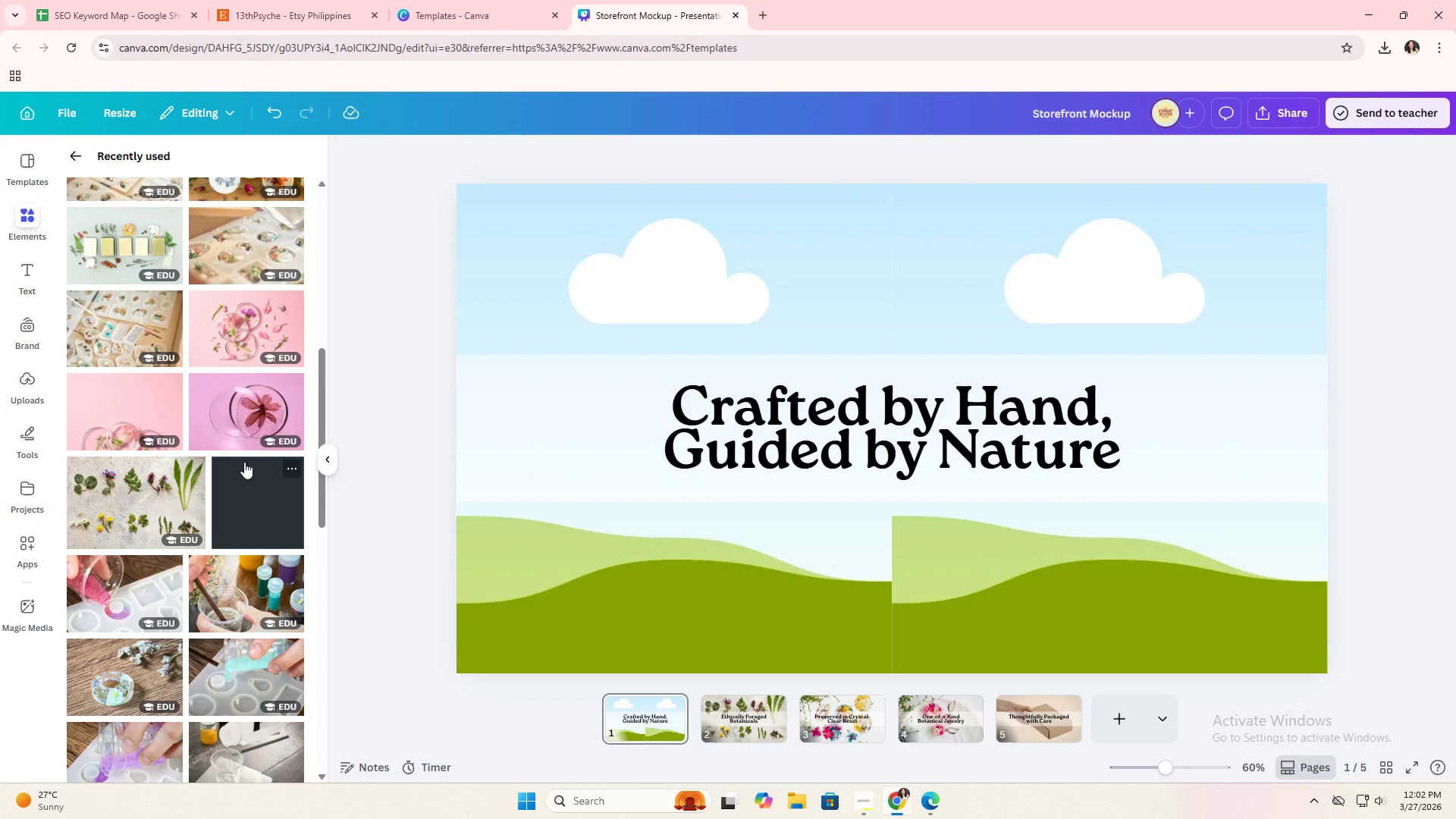 
left_click_drag(start_coordinate=[254, 452], to_coordinate=[535, 301])
 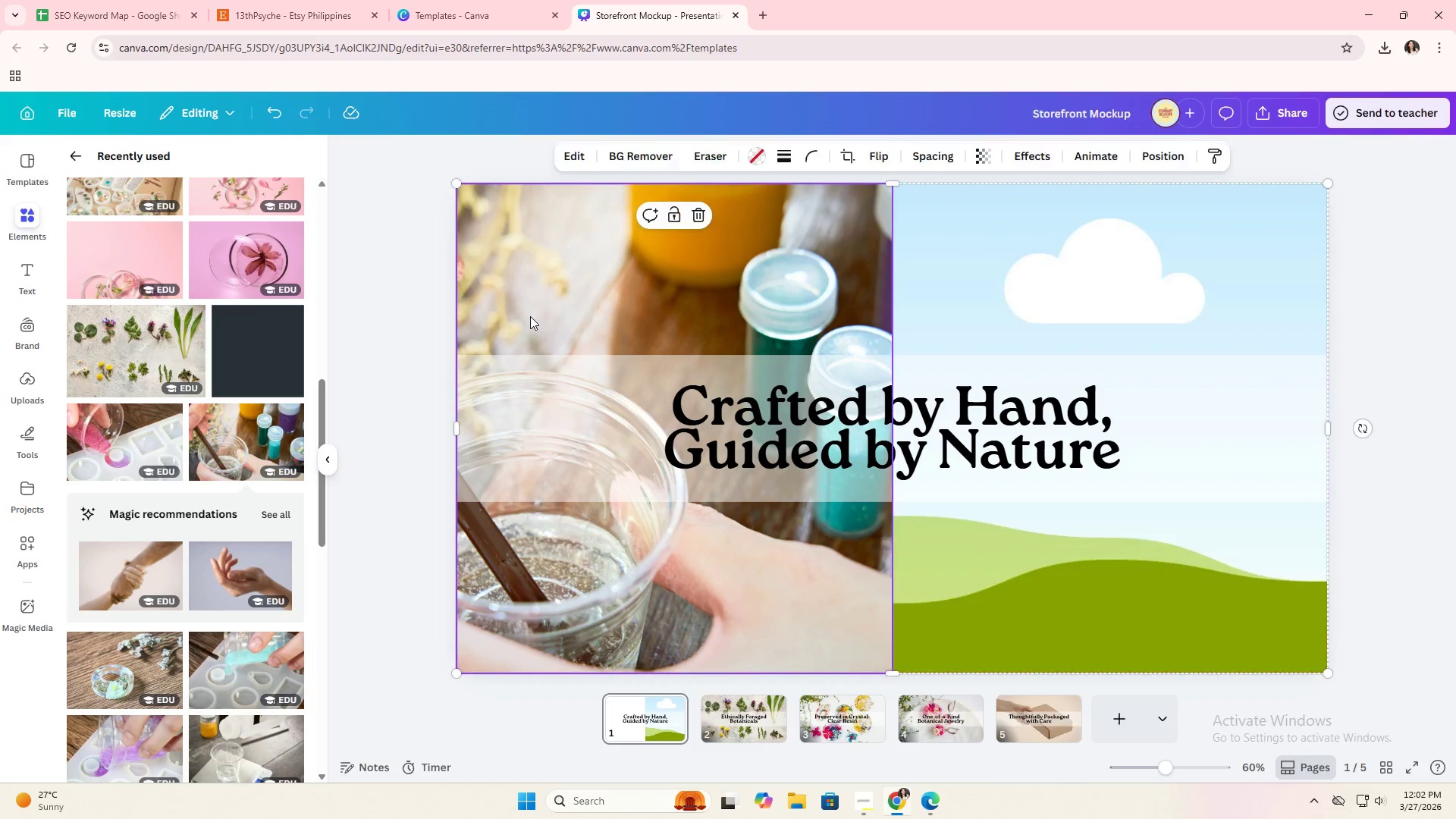 
scroll: coordinate [244, 462], scroll_direction: down, amount: 2.0
 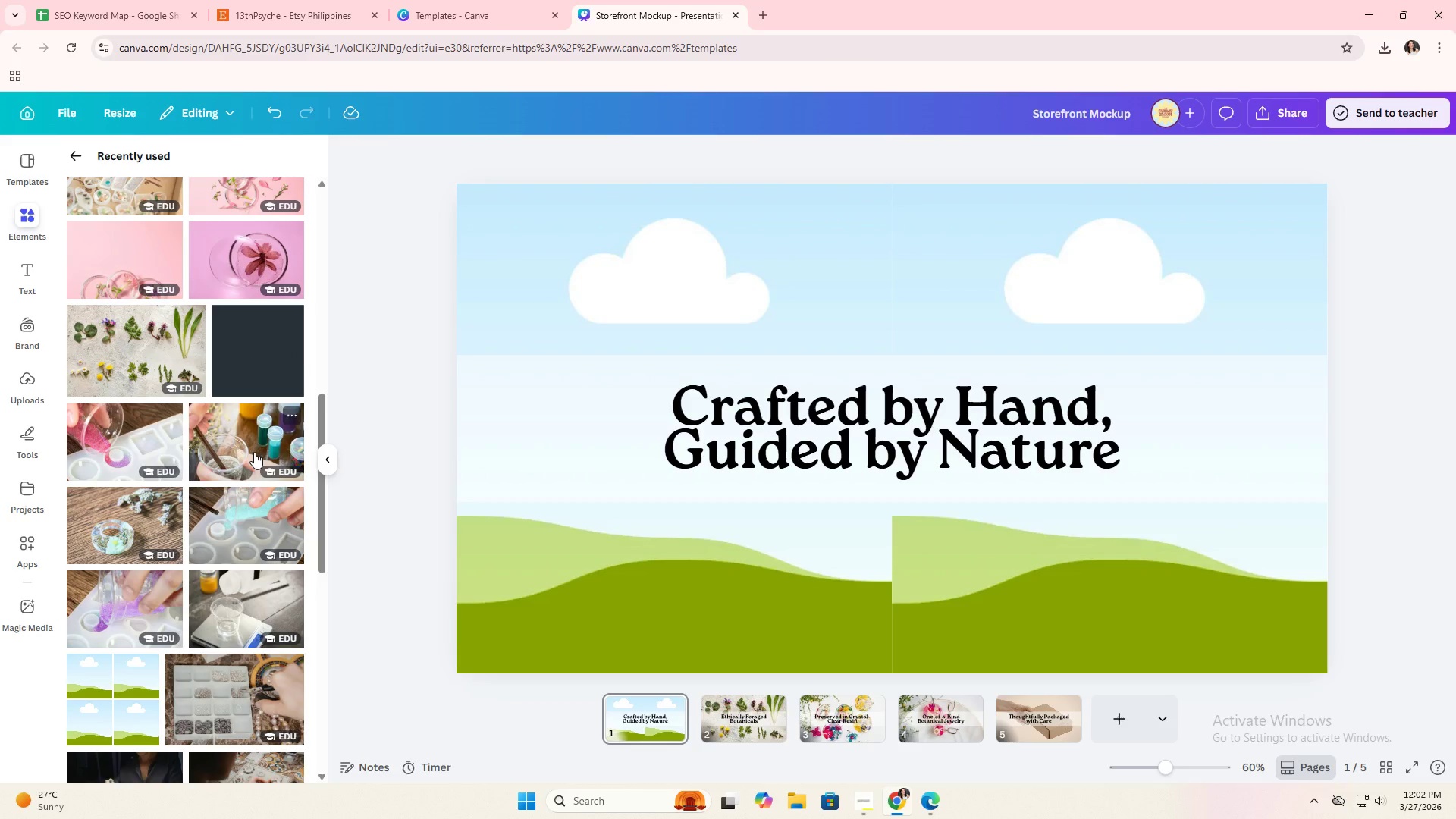 
double_click([530, 316])
 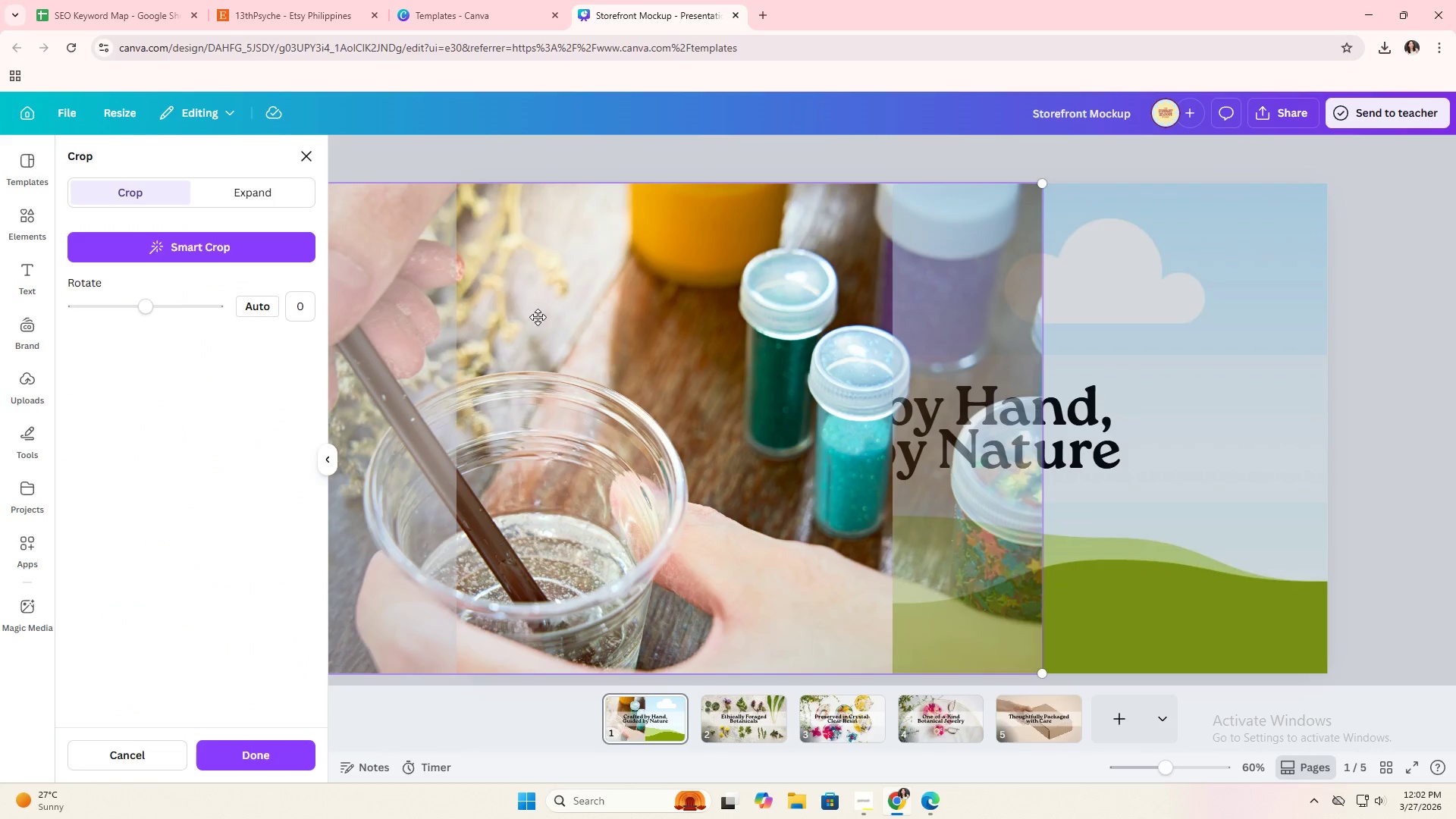 
left_click_drag(start_coordinate=[538, 317], to_coordinate=[689, 320])
 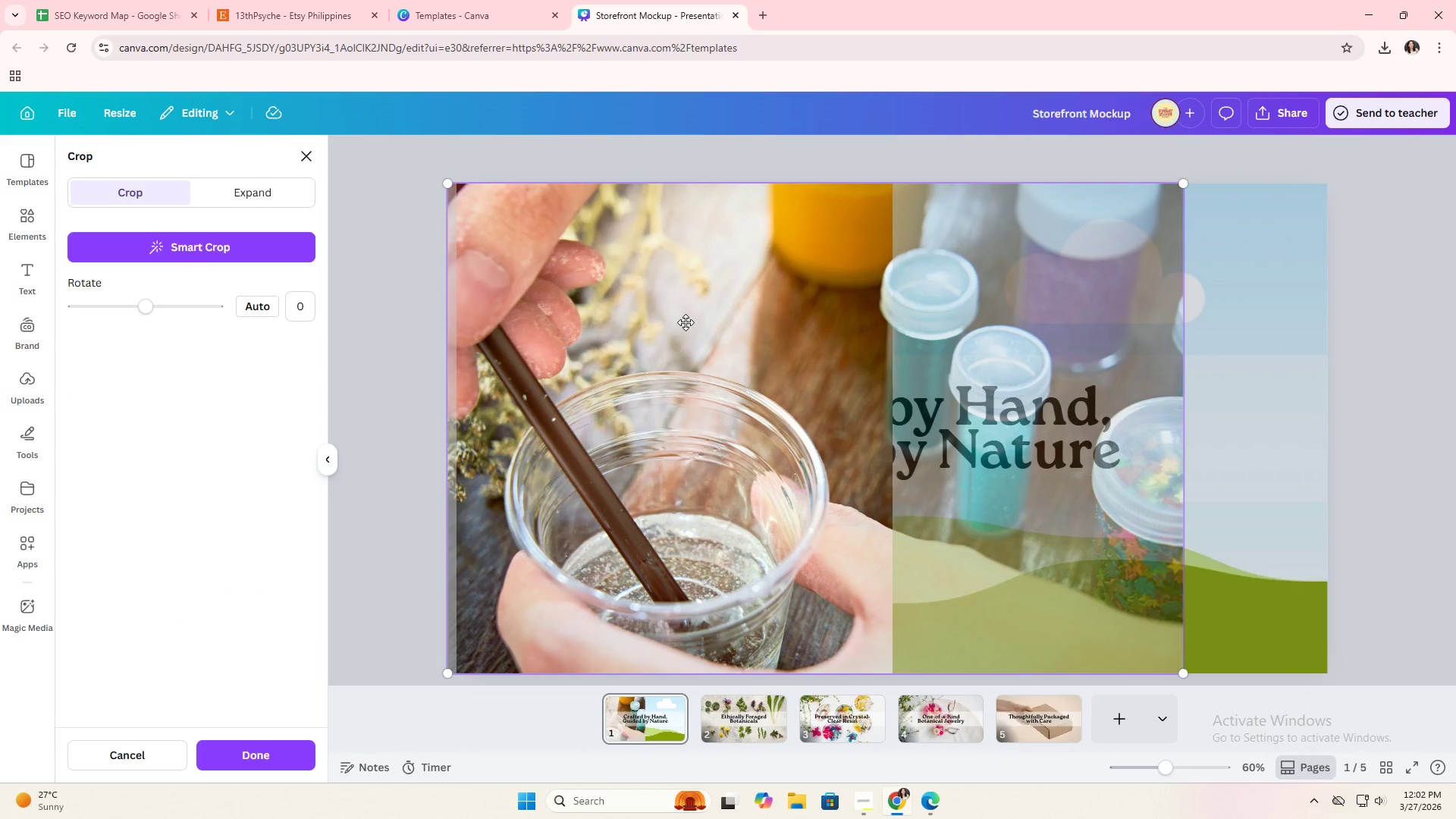 
left_click_drag(start_coordinate=[686, 322], to_coordinate=[646, 318])
 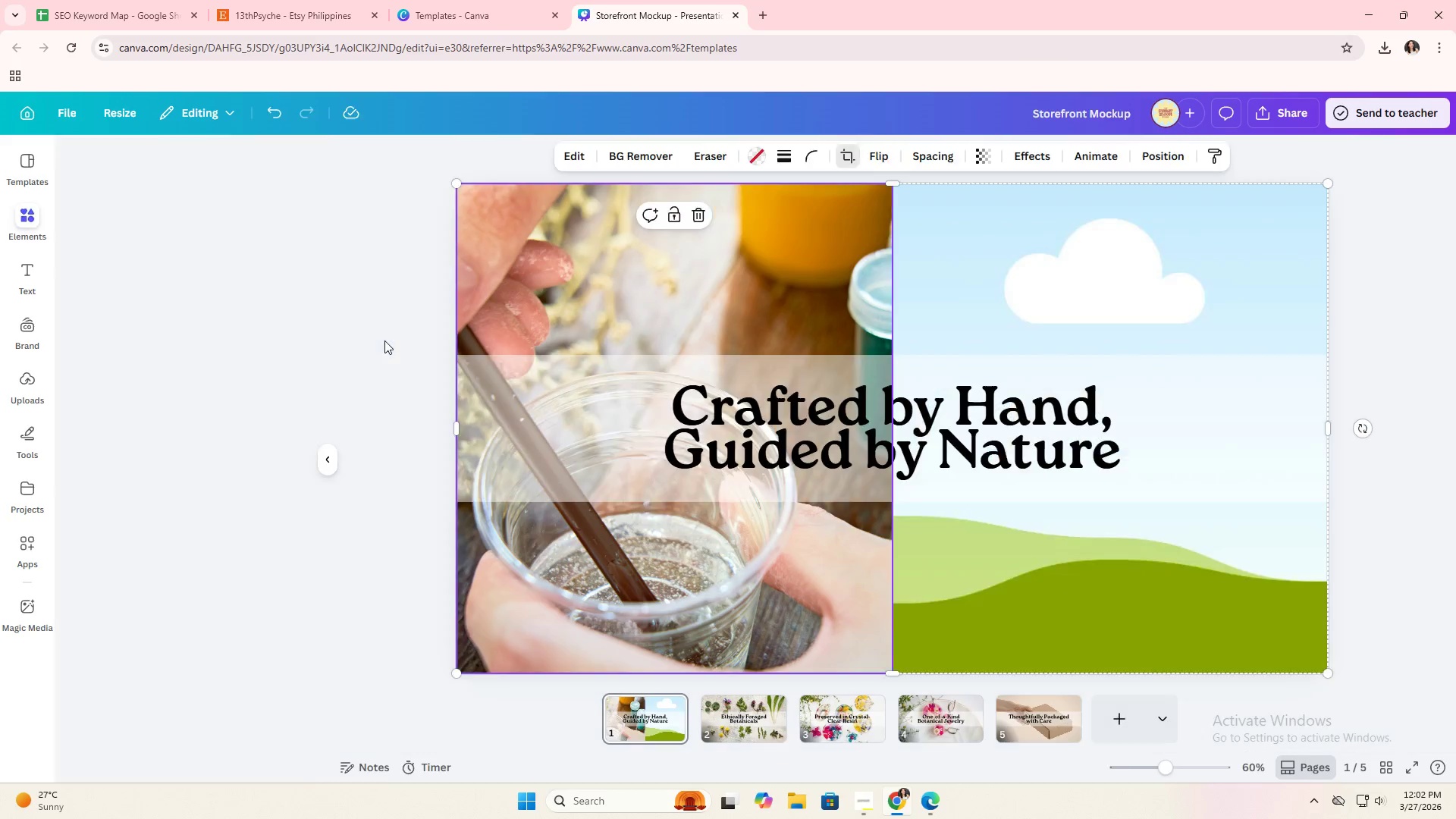 
double_click([384, 340])
 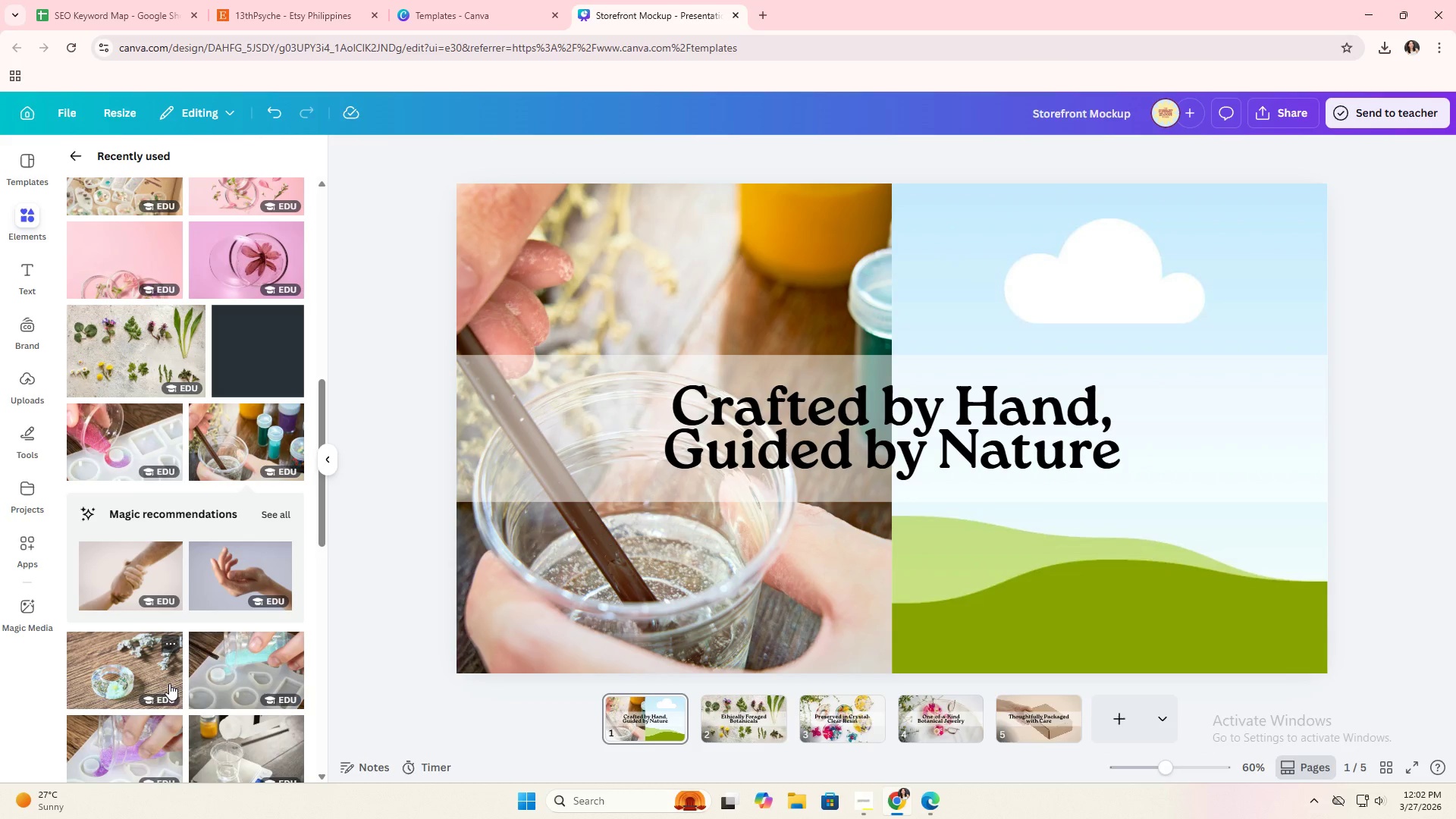 
scroll: coordinate [248, 657], scroll_direction: down, amount: 1.0
 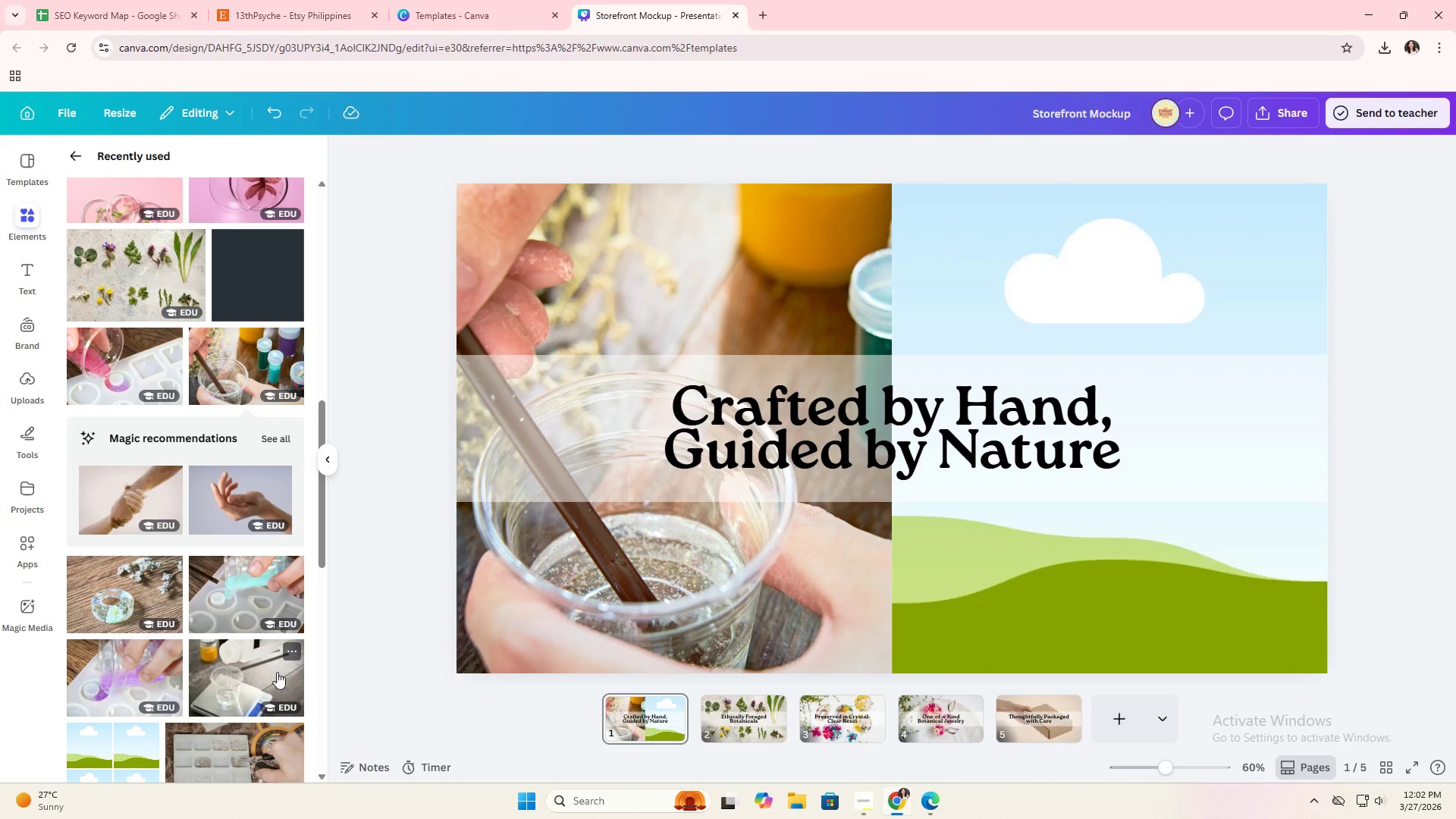 
left_click_drag(start_coordinate=[252, 679], to_coordinate=[309, 676])
 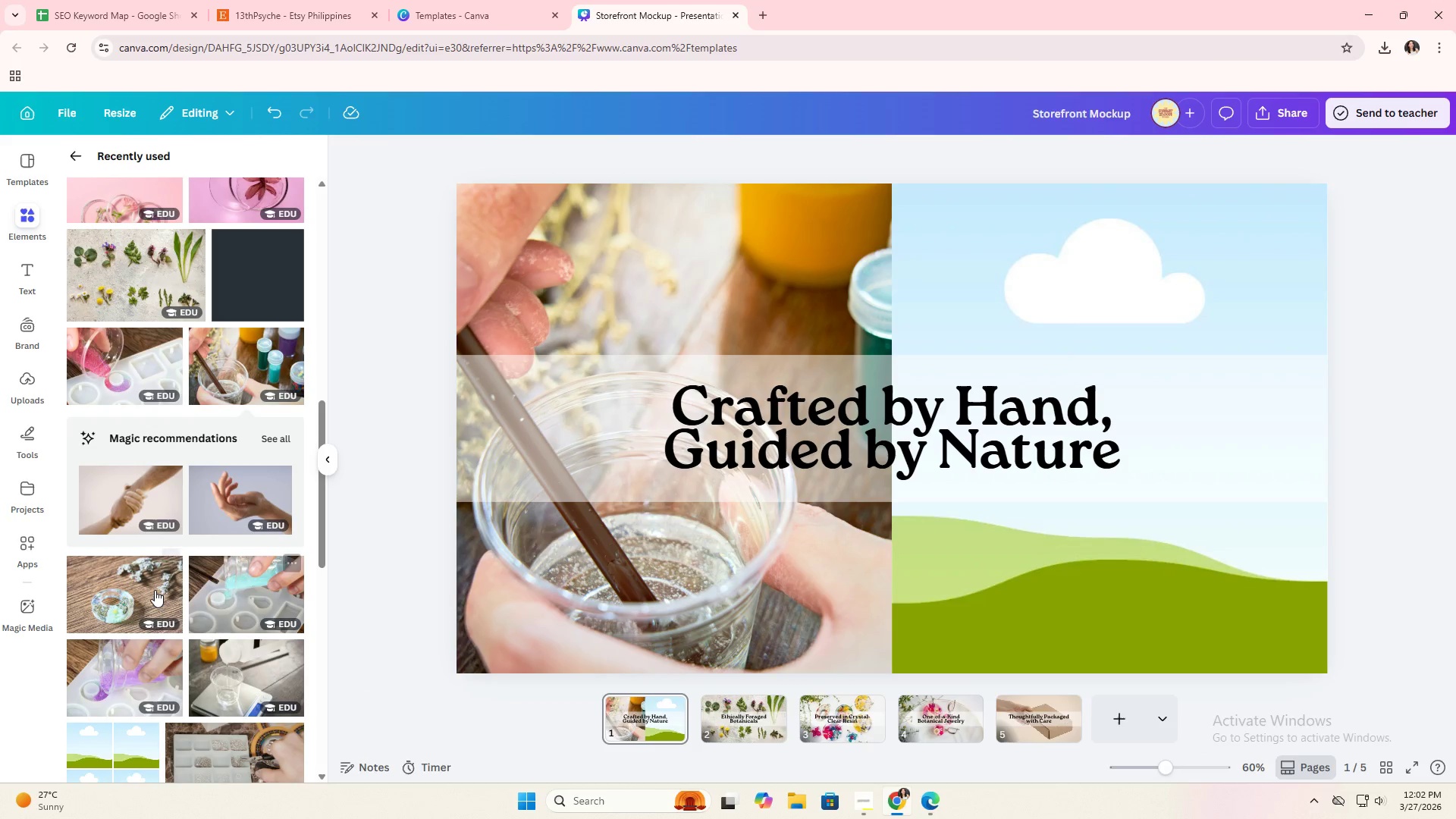 
left_click_drag(start_coordinate=[152, 589], to_coordinate=[998, 598])
 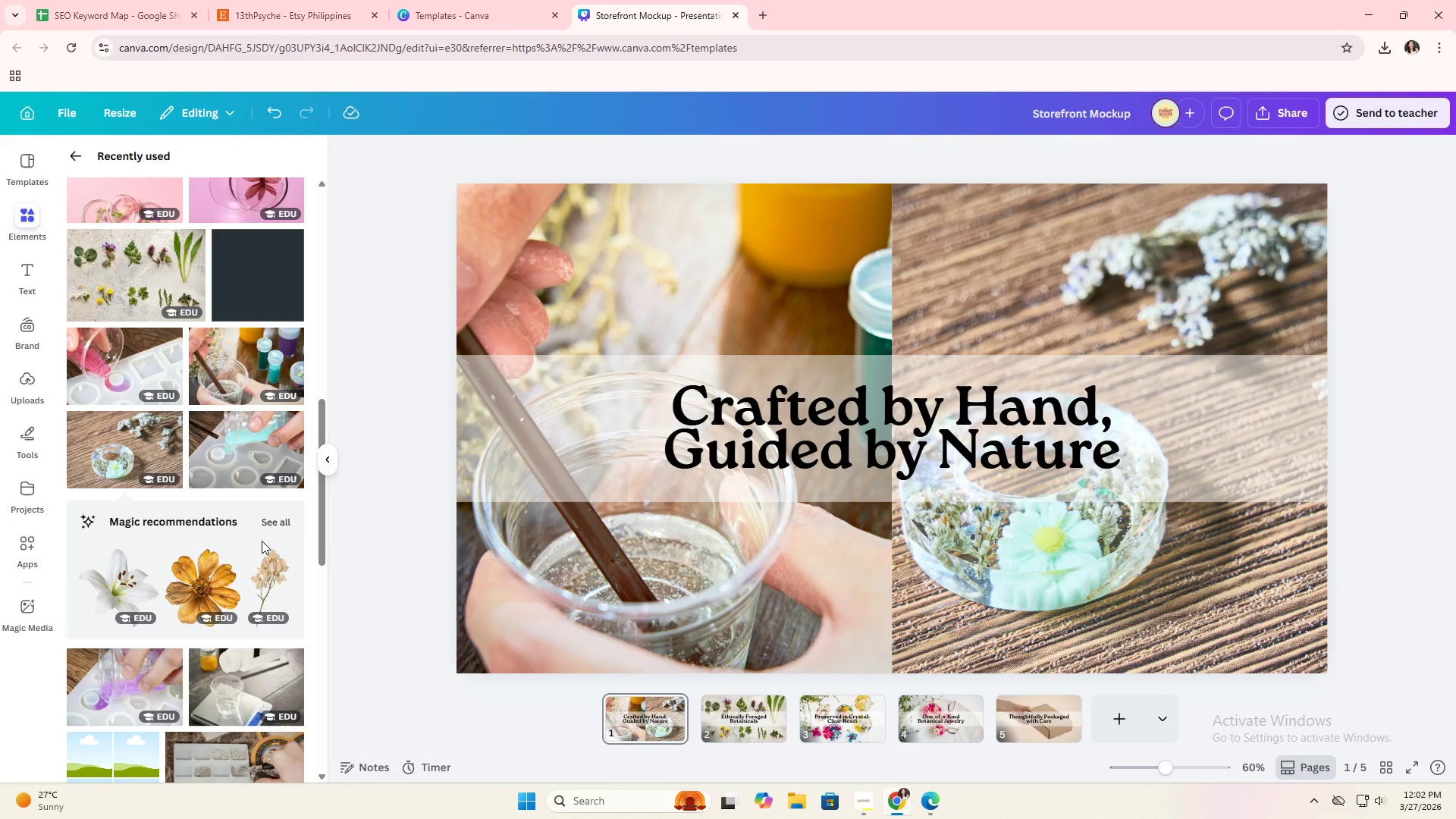 
scroll: coordinate [194, 505], scroll_direction: up, amount: 13.0
 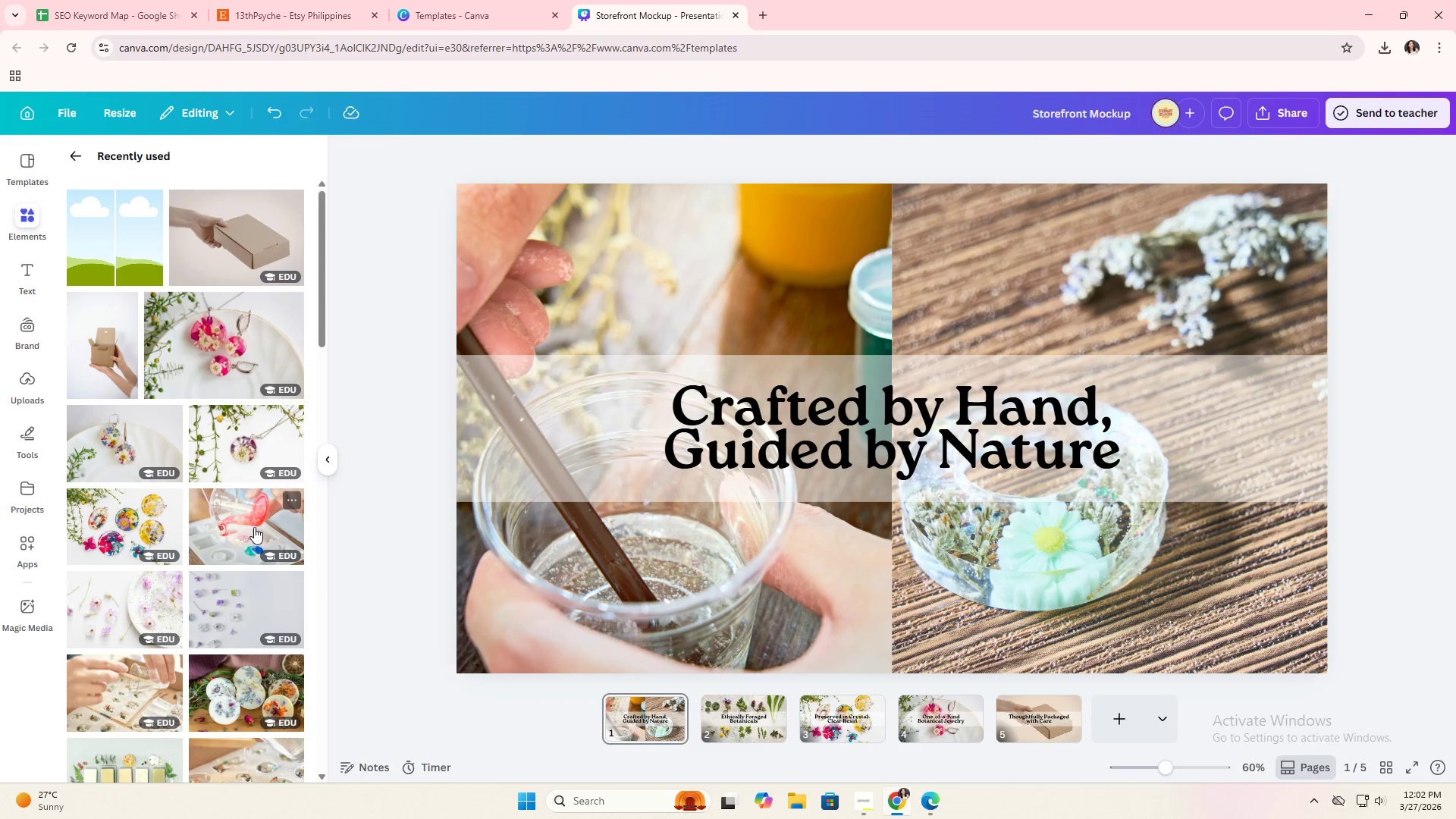 
scroll: coordinate [247, 532], scroll_direction: down, amount: 2.0
 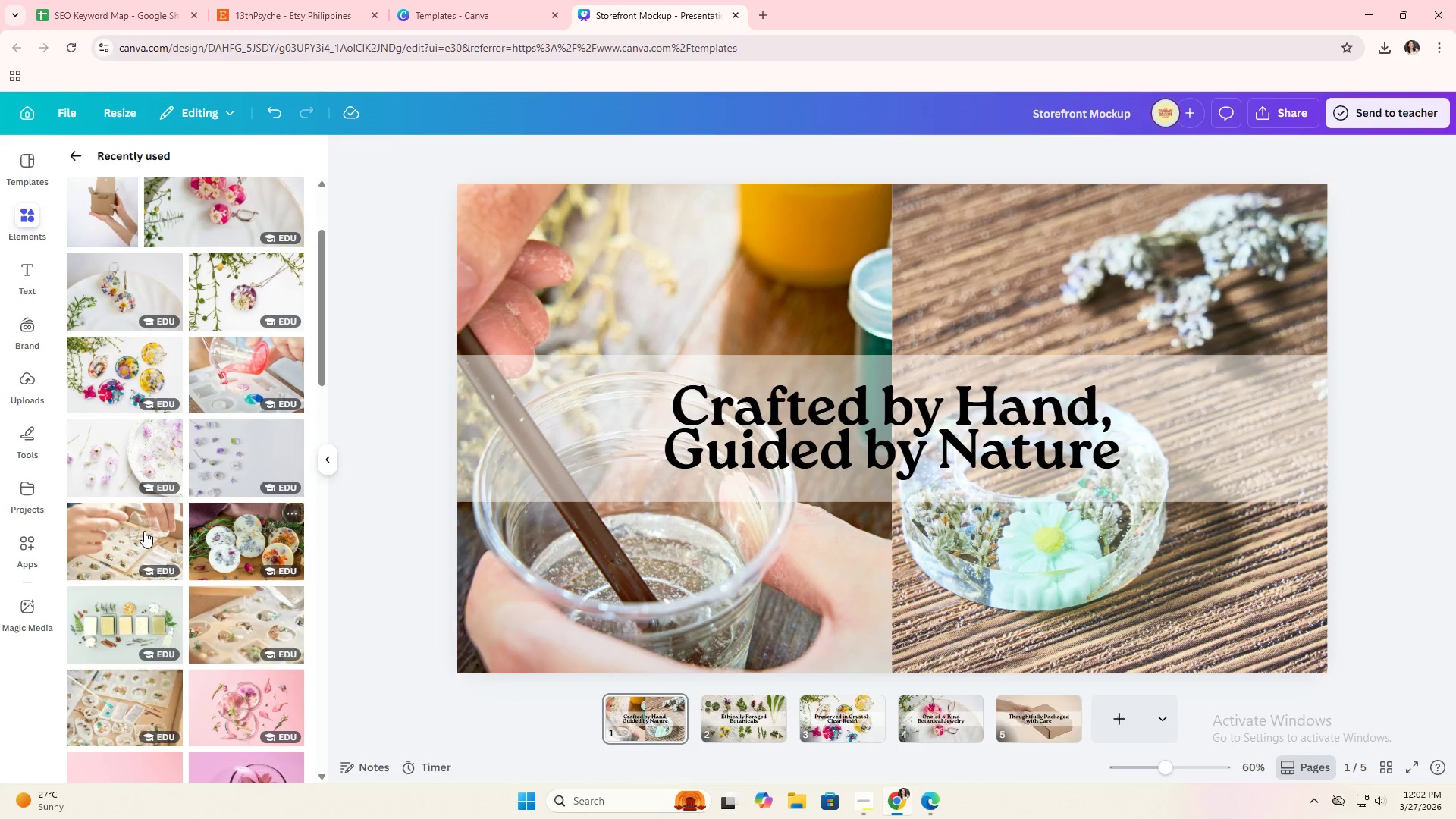 
left_click_drag(start_coordinate=[144, 531], to_coordinate=[958, 514])
 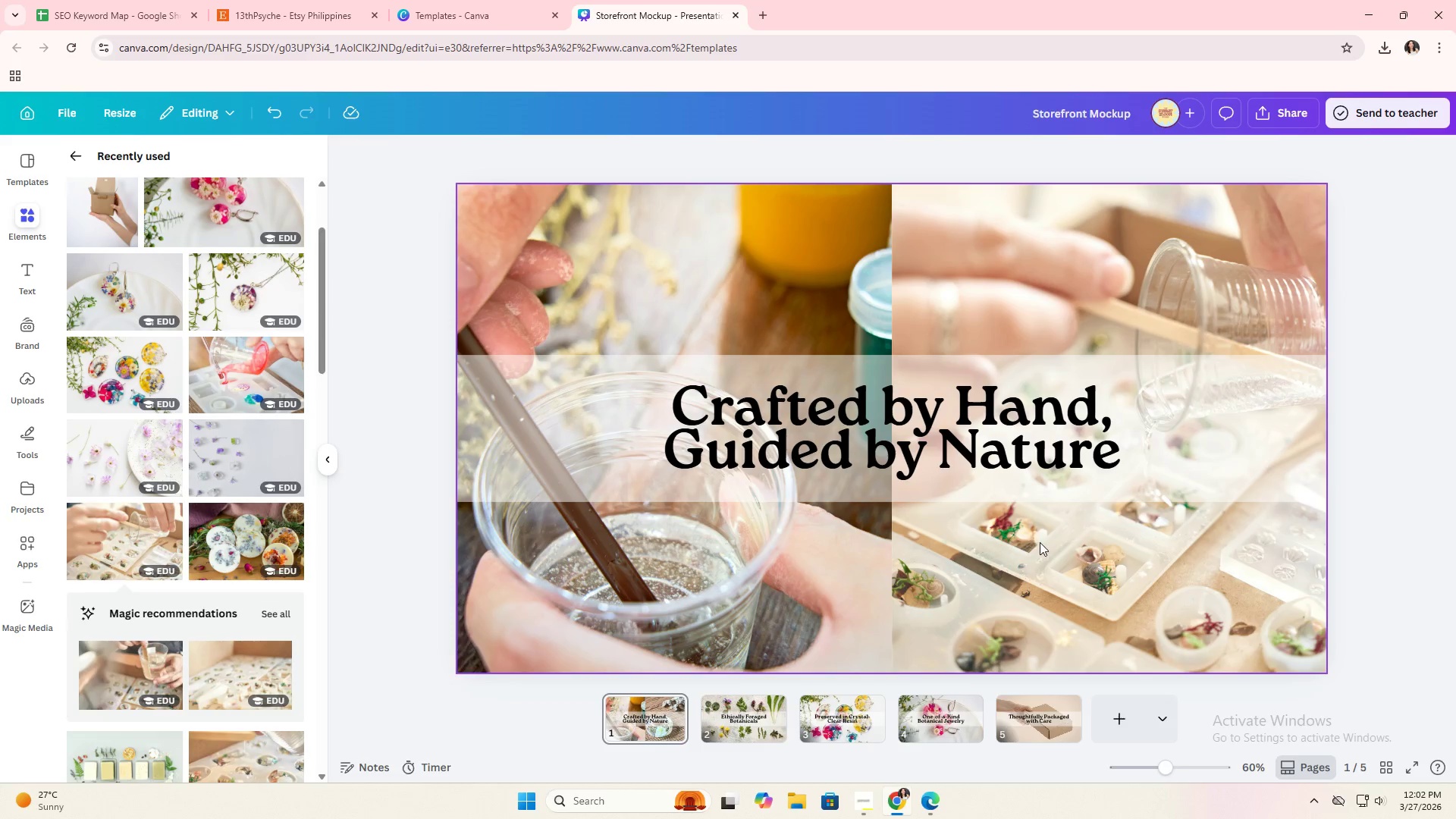 
double_click([1040, 542])
 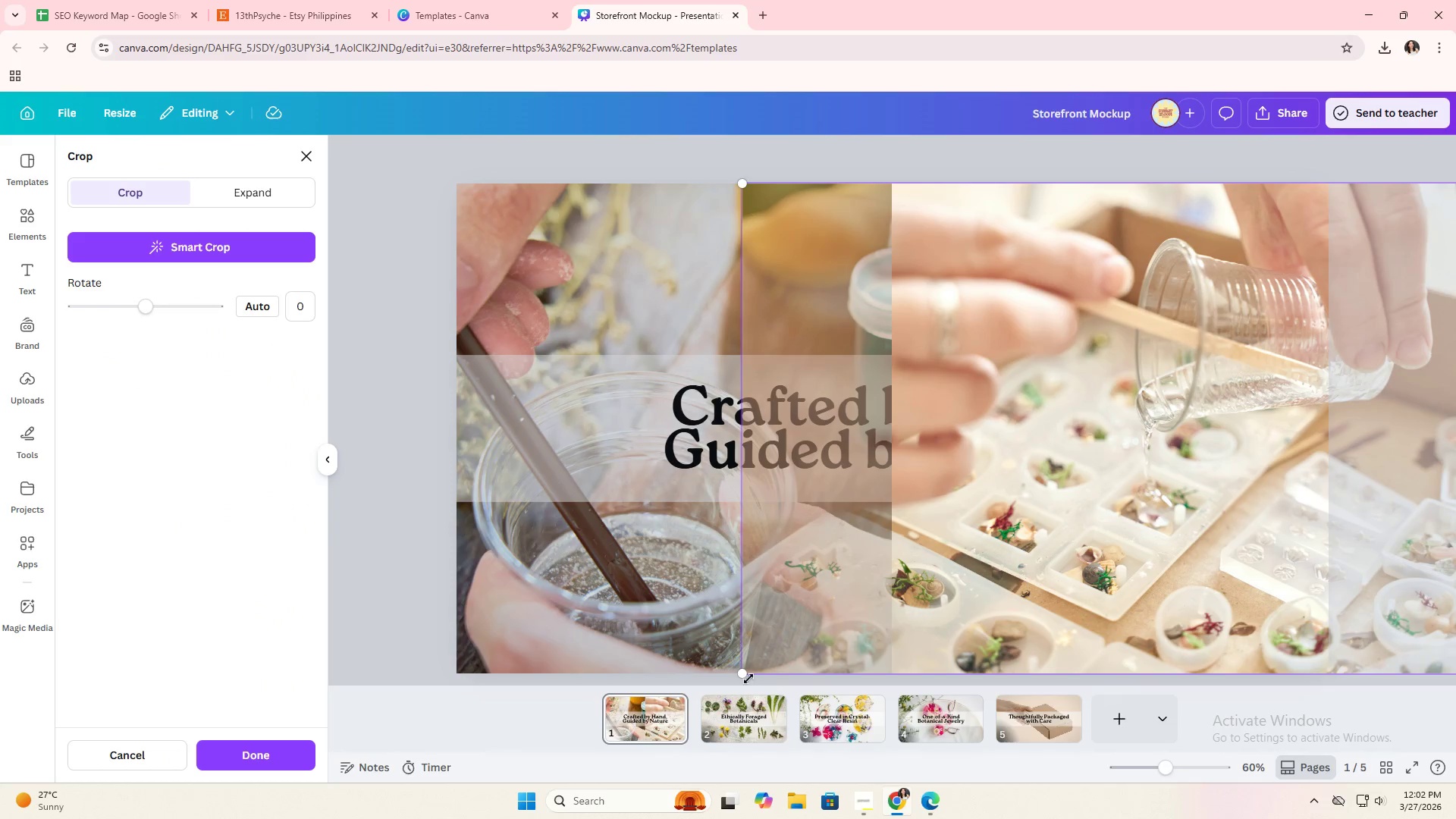 
left_click_drag(start_coordinate=[745, 678], to_coordinate=[455, 751])
 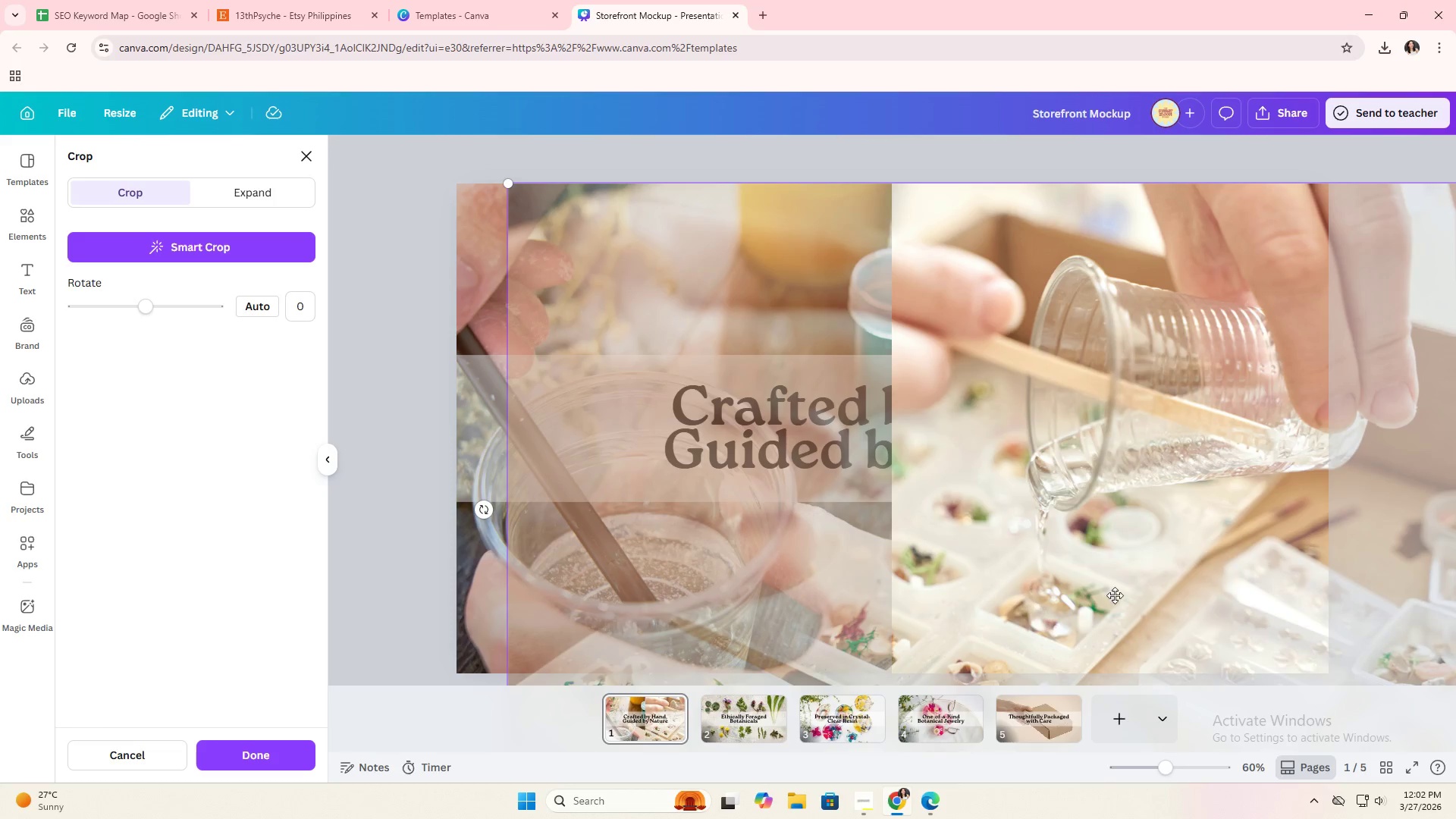 
left_click_drag(start_coordinate=[1115, 595], to_coordinate=[1216, 723])
 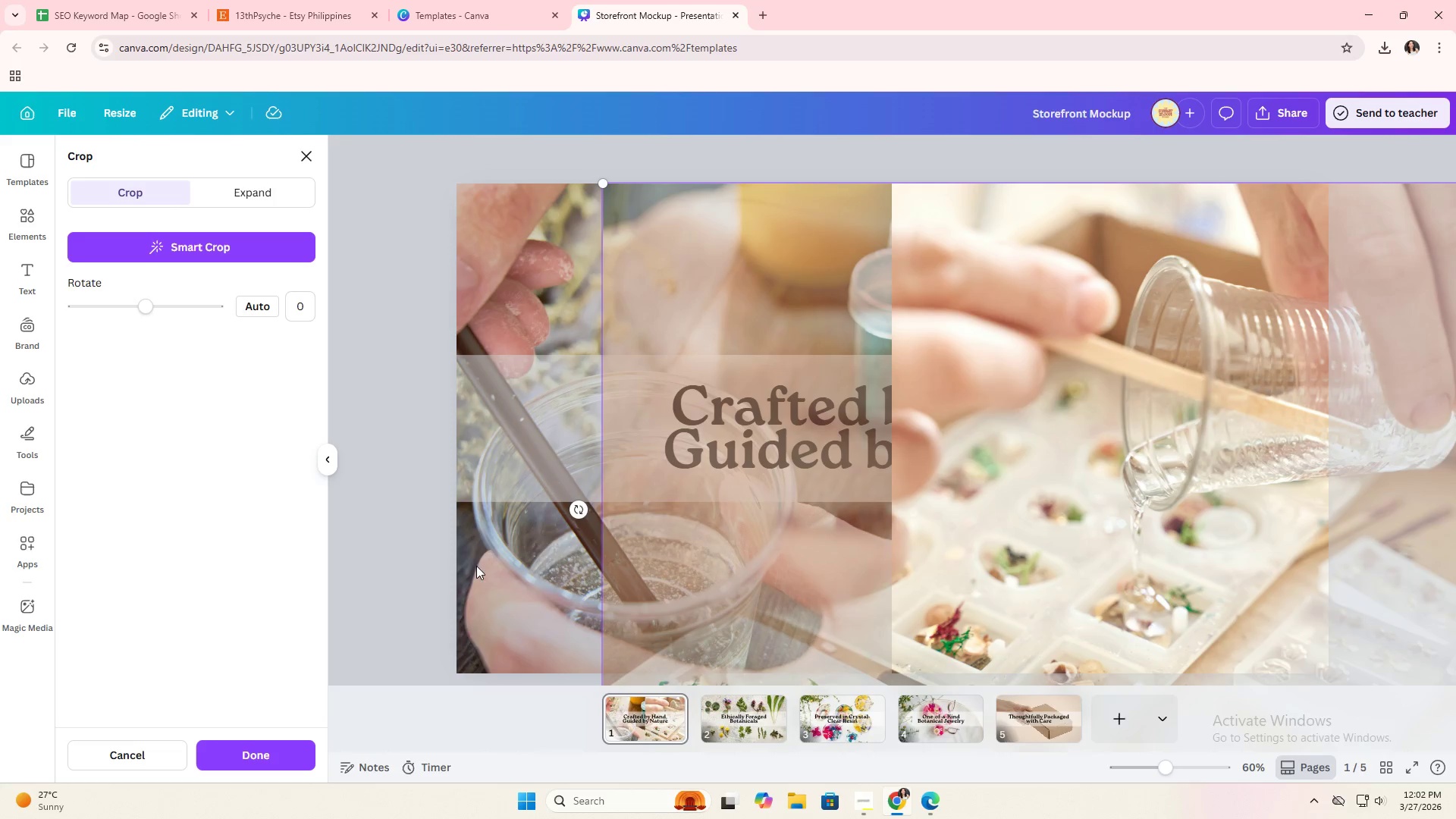 
left_click([431, 557])
 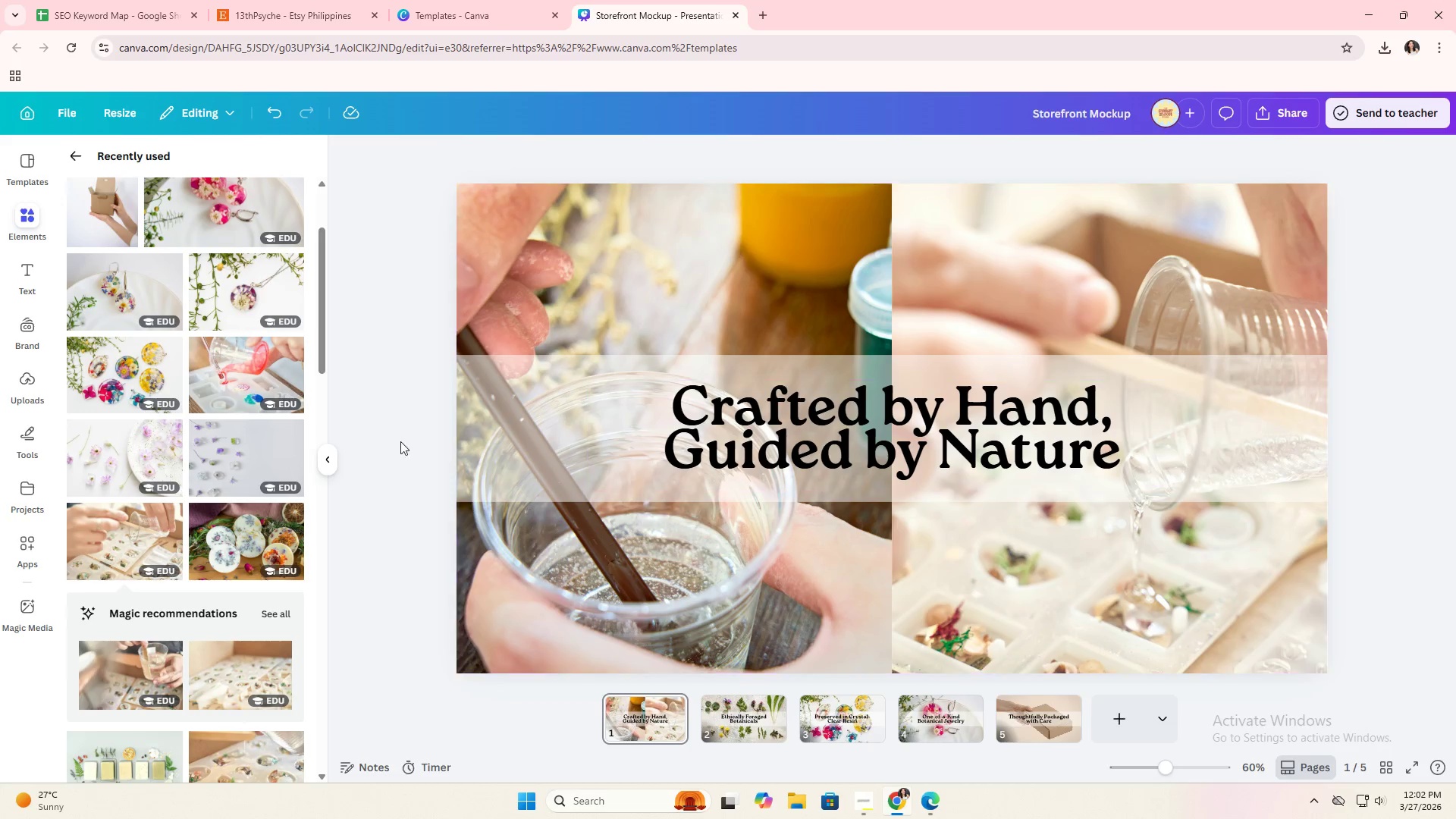 
wait(5.12)
 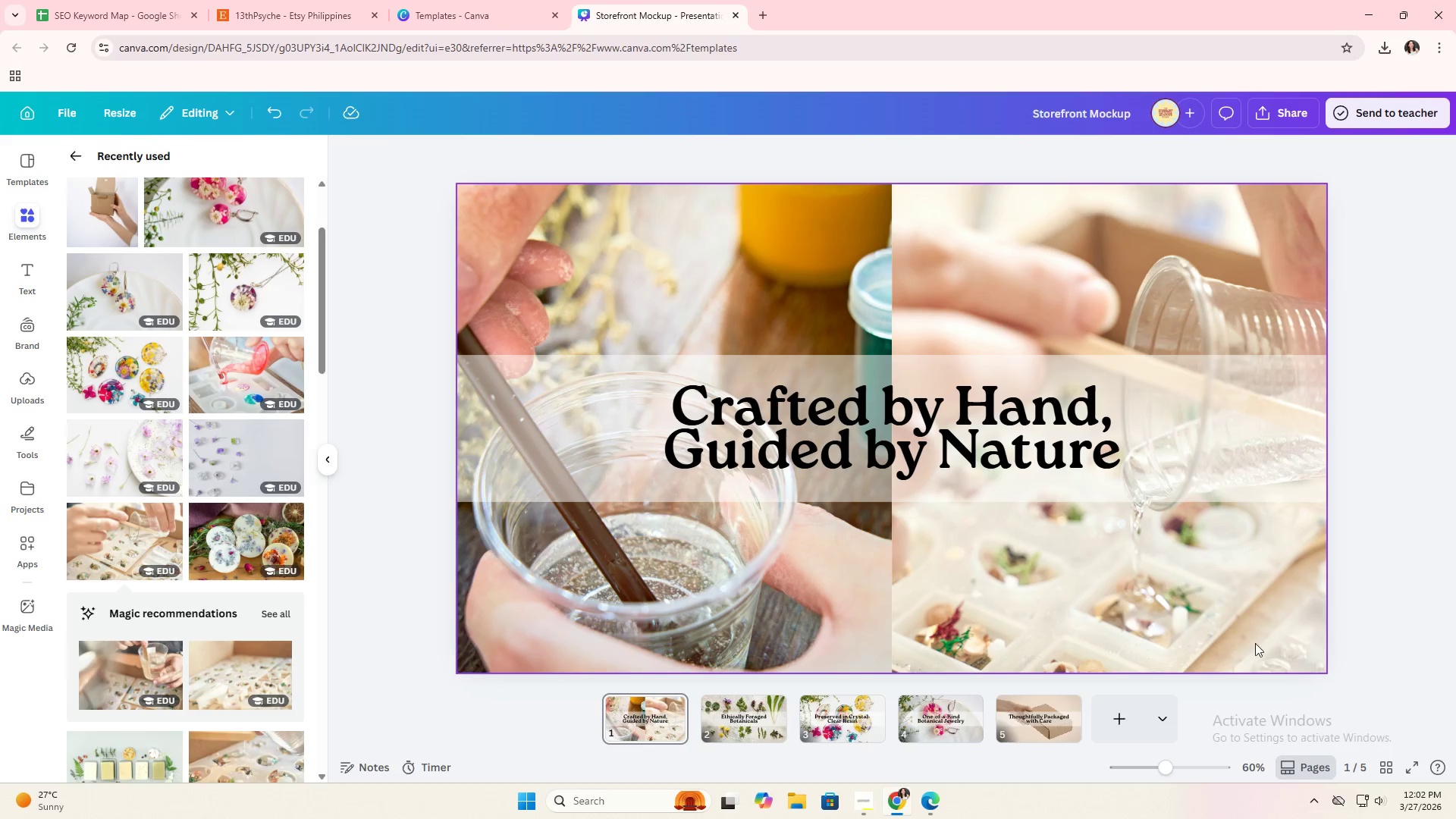 
left_click([329, 466])
 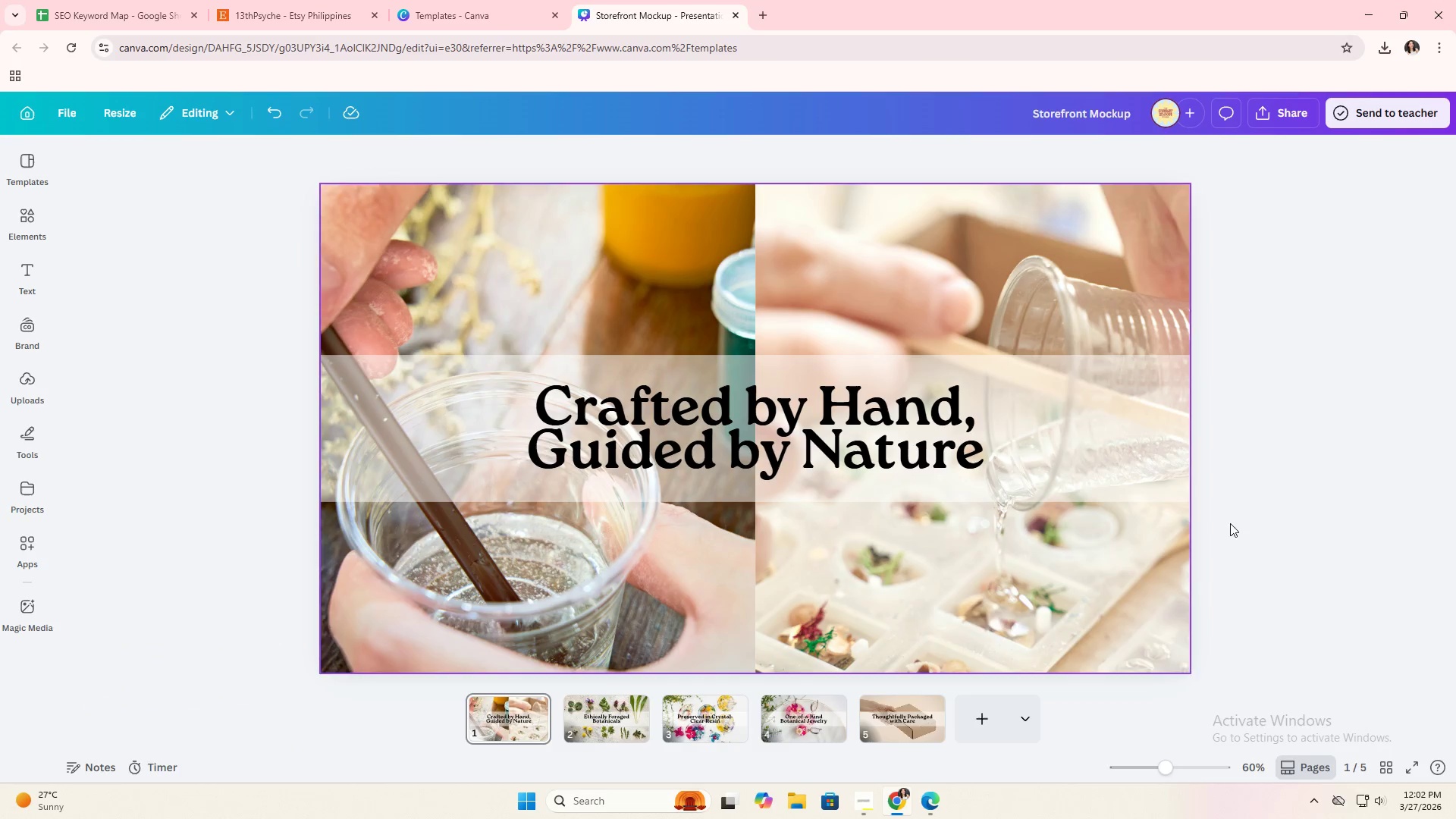 
left_click([1244, 521])
 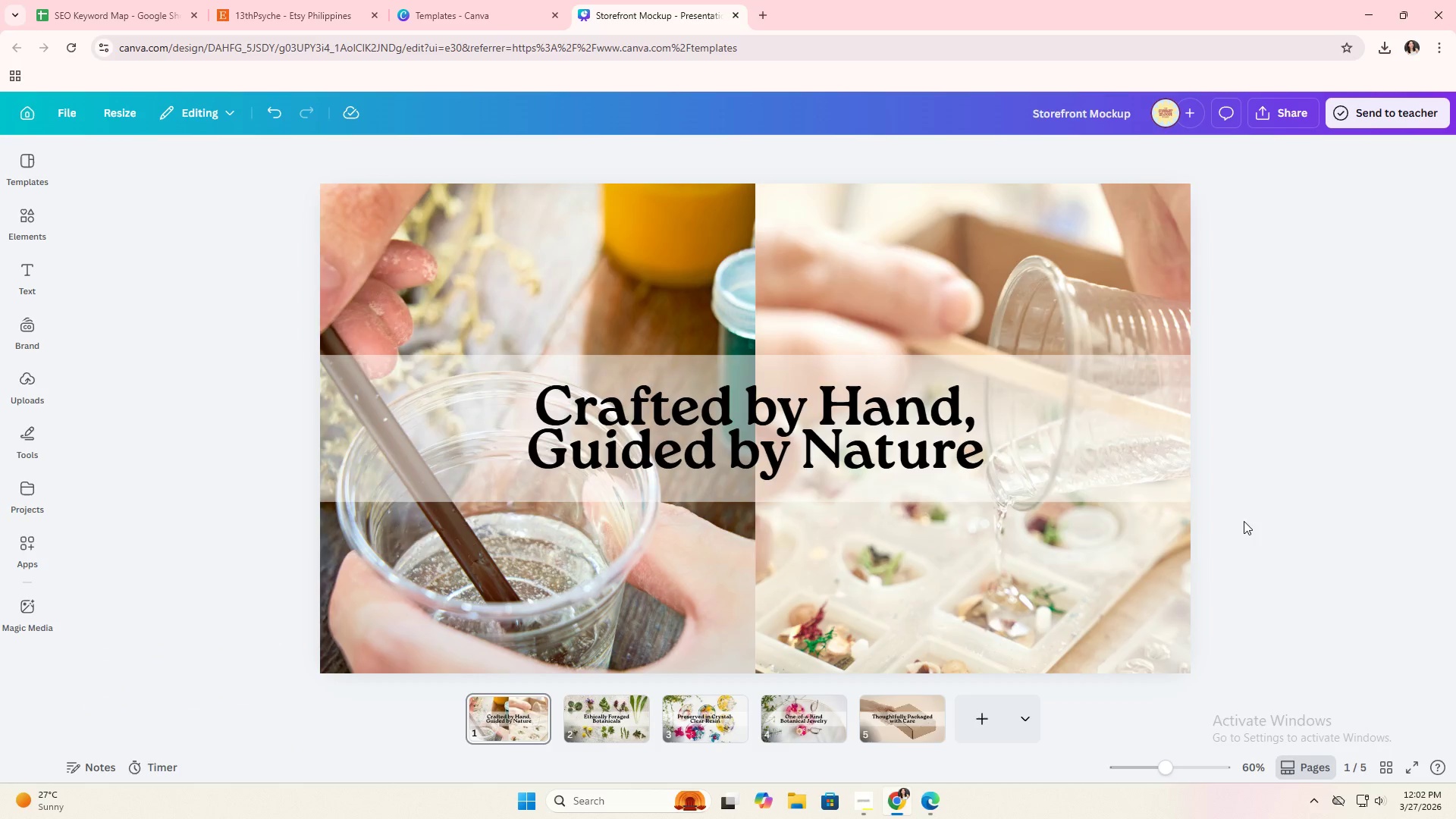 
key(Alt+Tab)